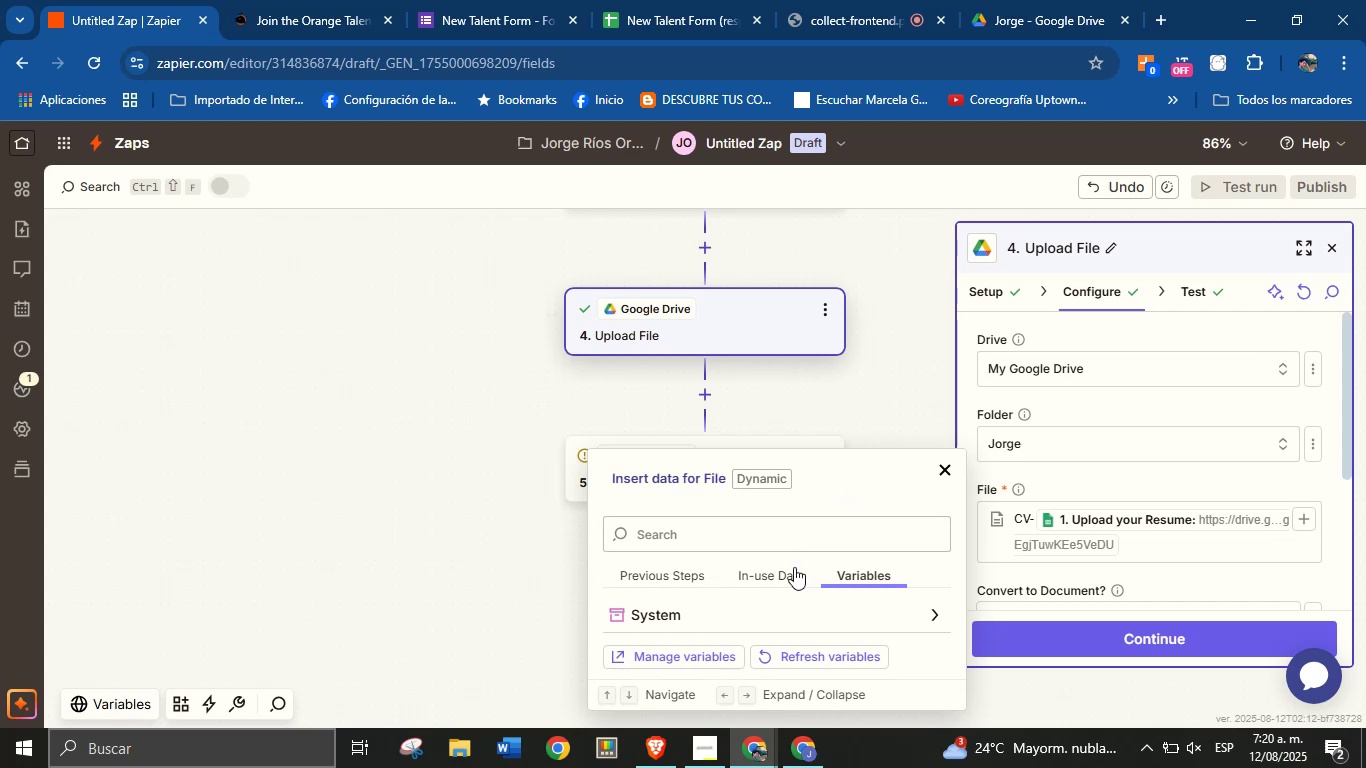 
scroll: coordinate [747, 624], scroll_direction: down, amount: 2.0
 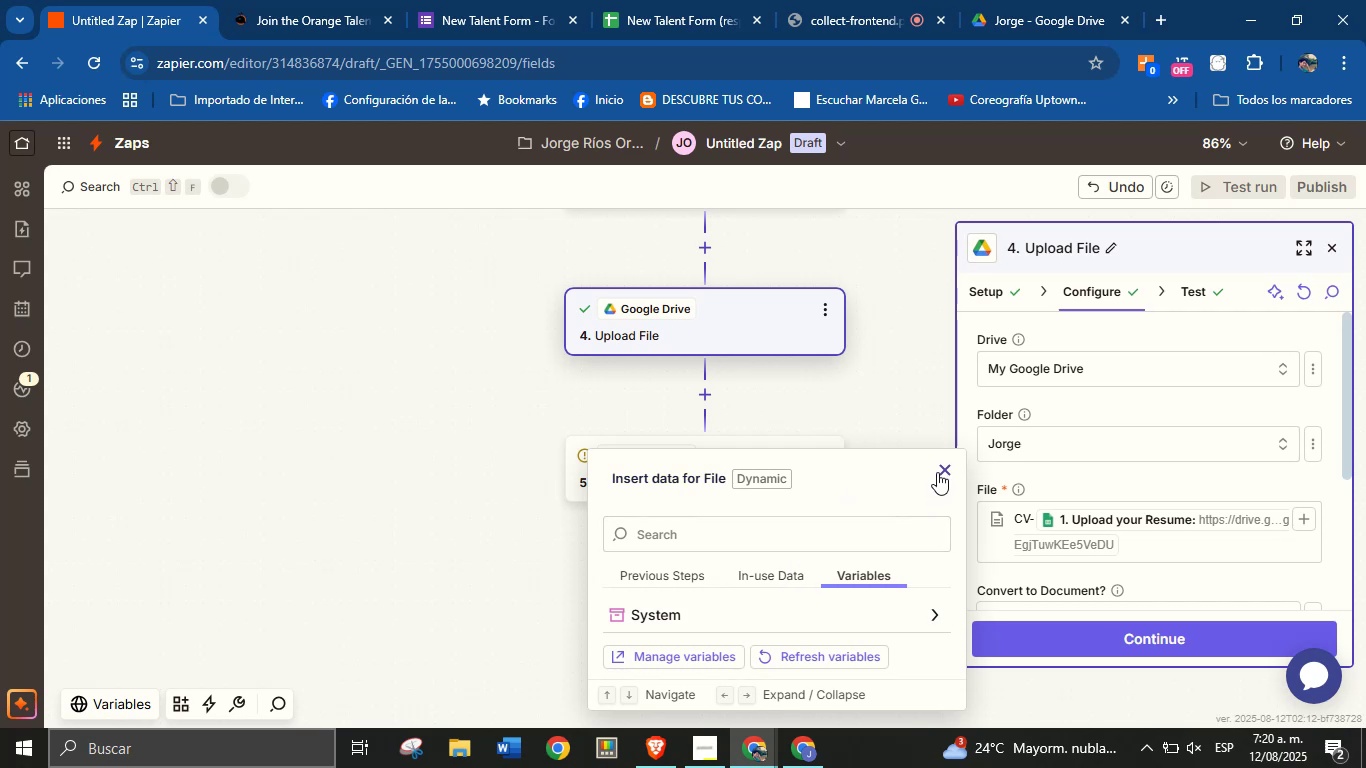 
left_click([939, 472])
 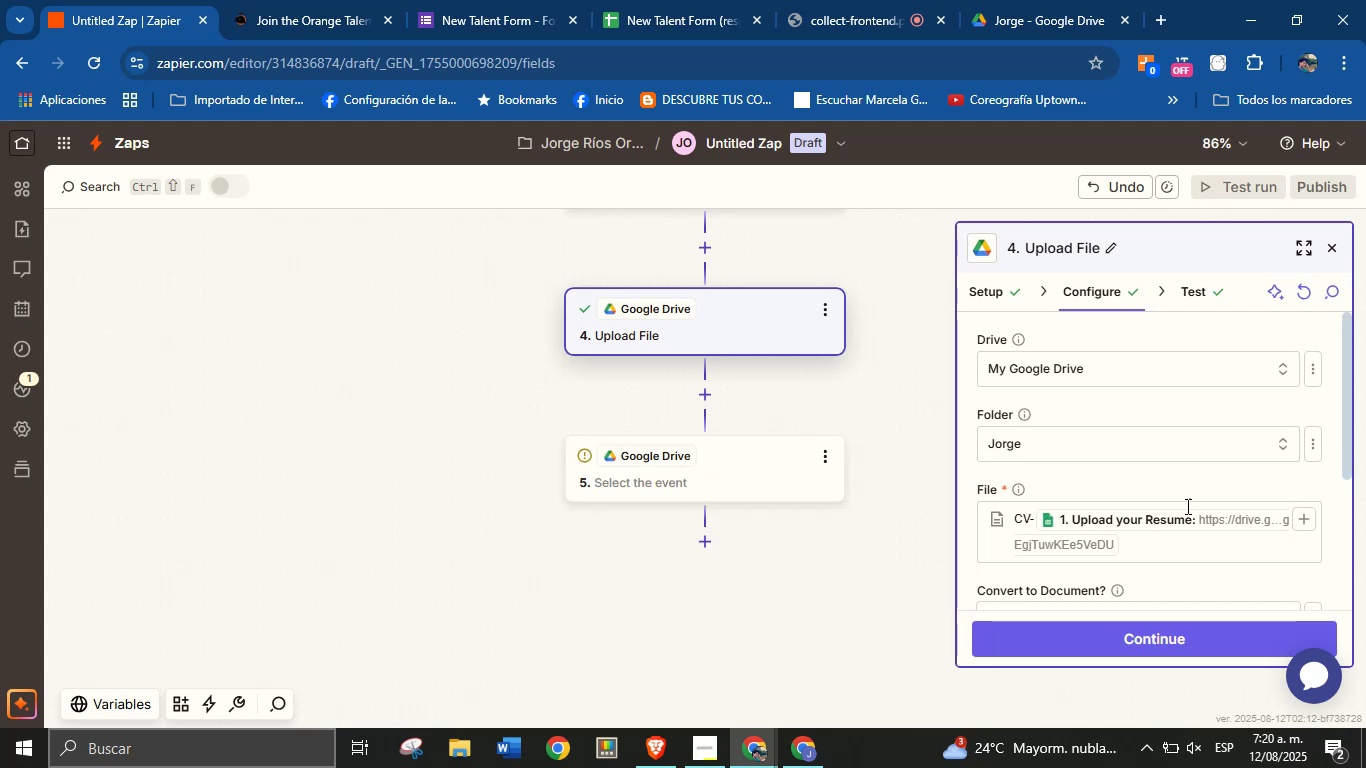 
scroll: coordinate [1143, 493], scroll_direction: down, amount: 2.0
 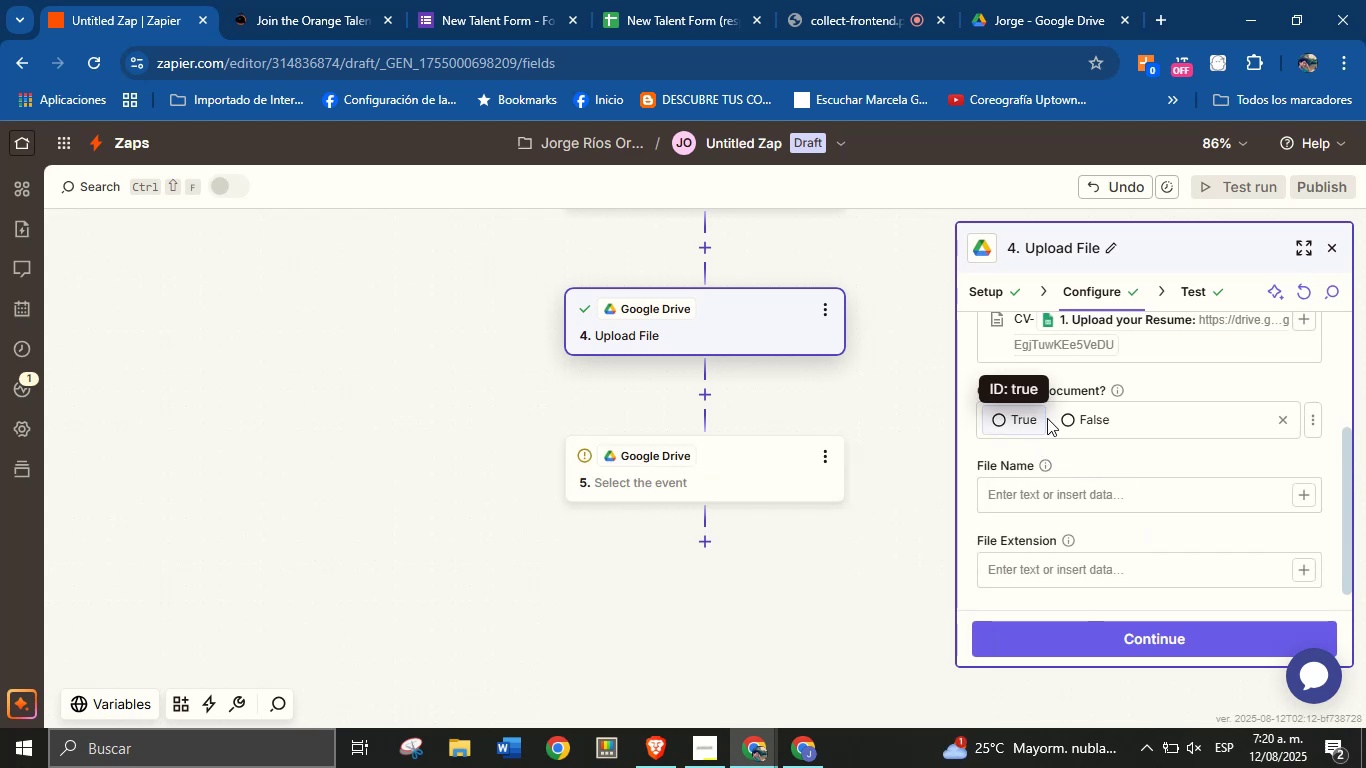 
left_click([1310, 424])
 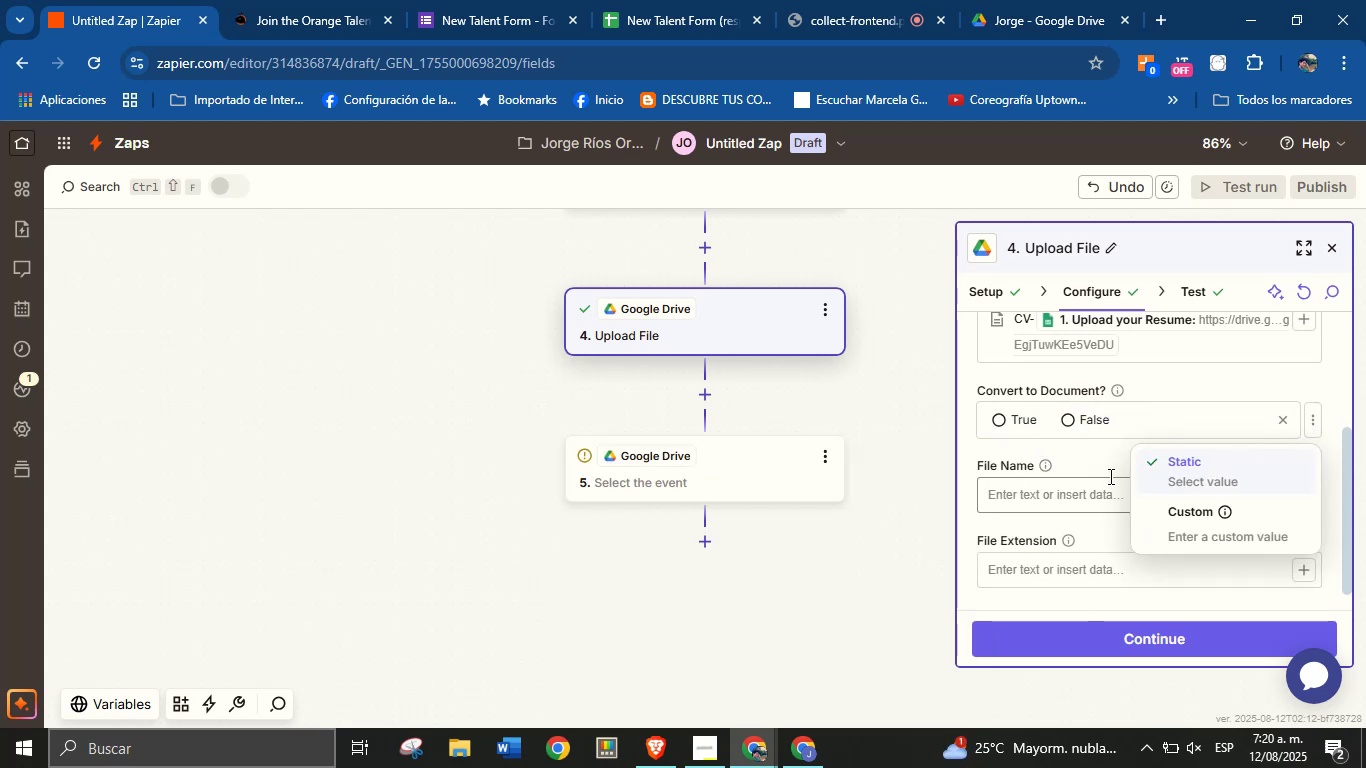 
left_click([1100, 456])
 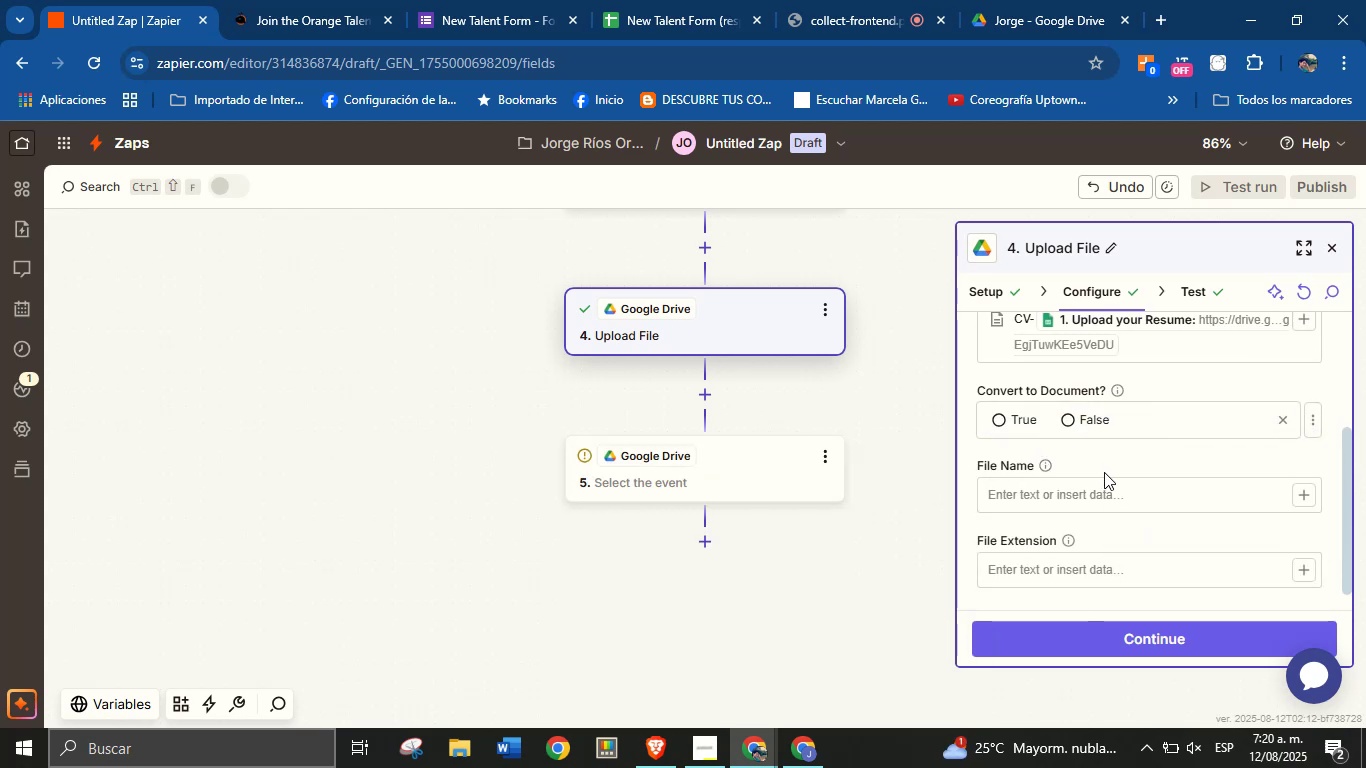 
scroll: coordinate [1104, 472], scroll_direction: down, amount: 1.0
 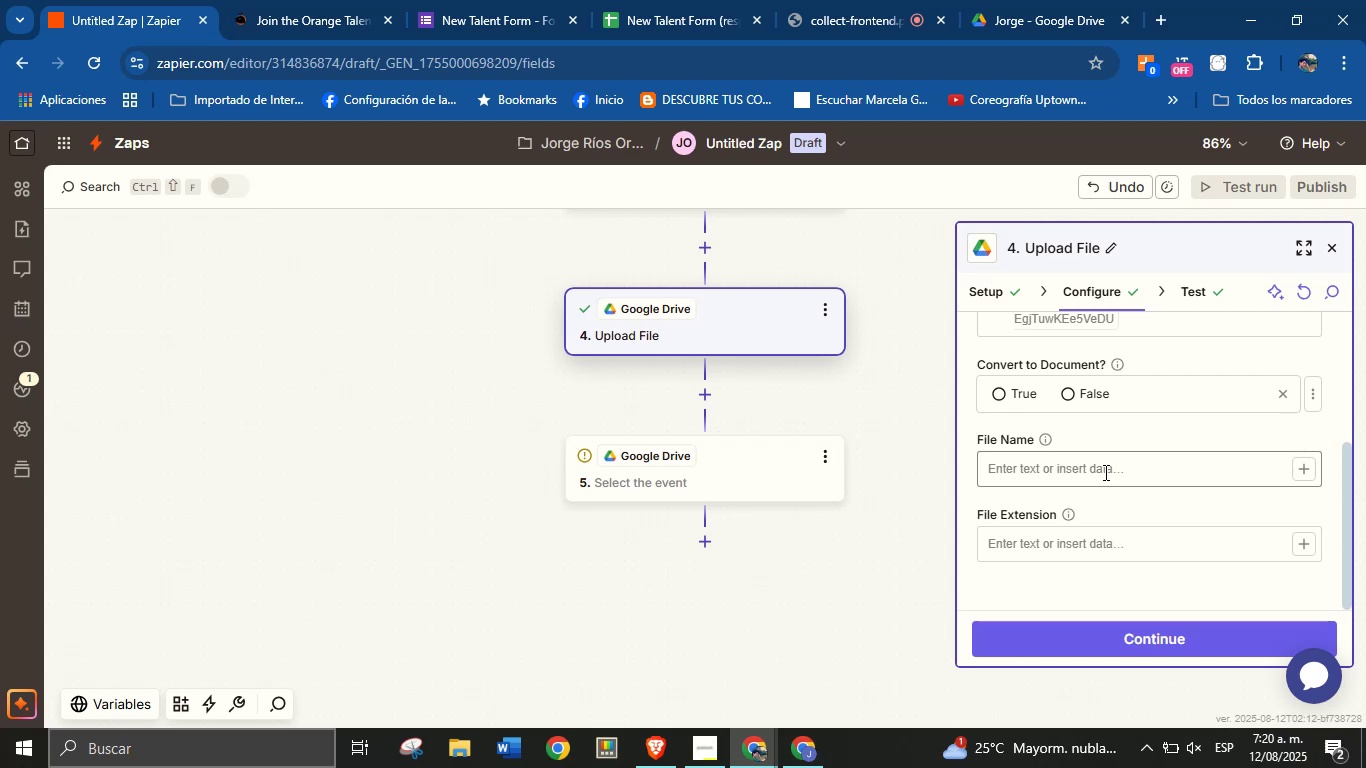 
wait(19.68)
 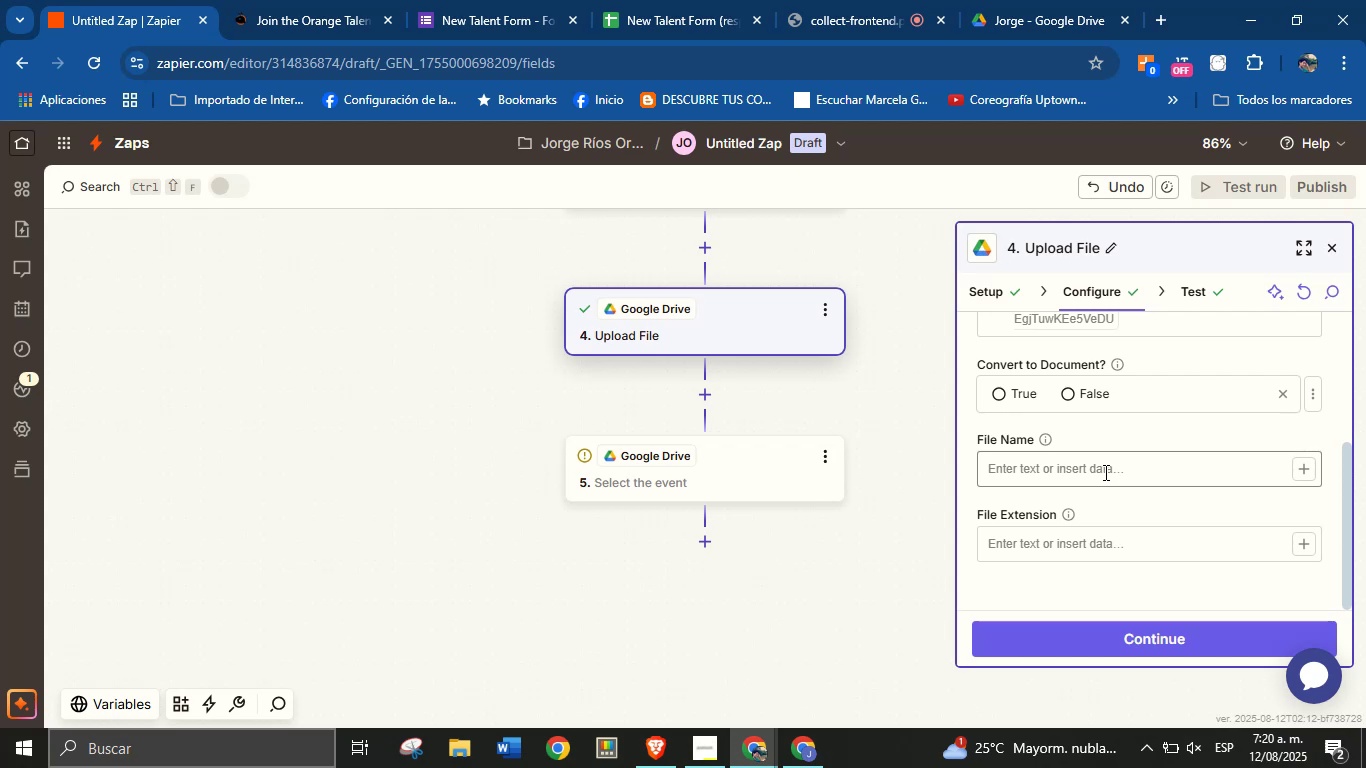 
left_click([769, 476])
 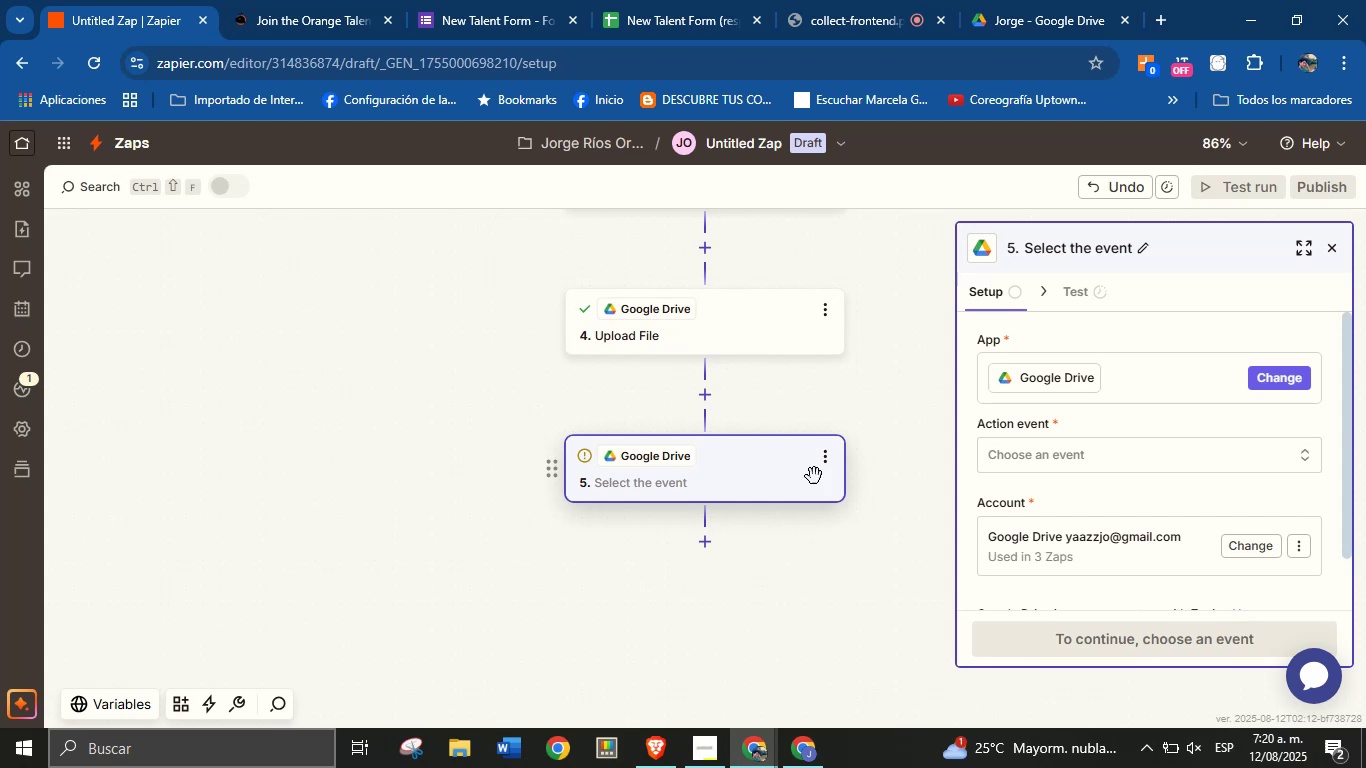 
left_click([1051, 448])
 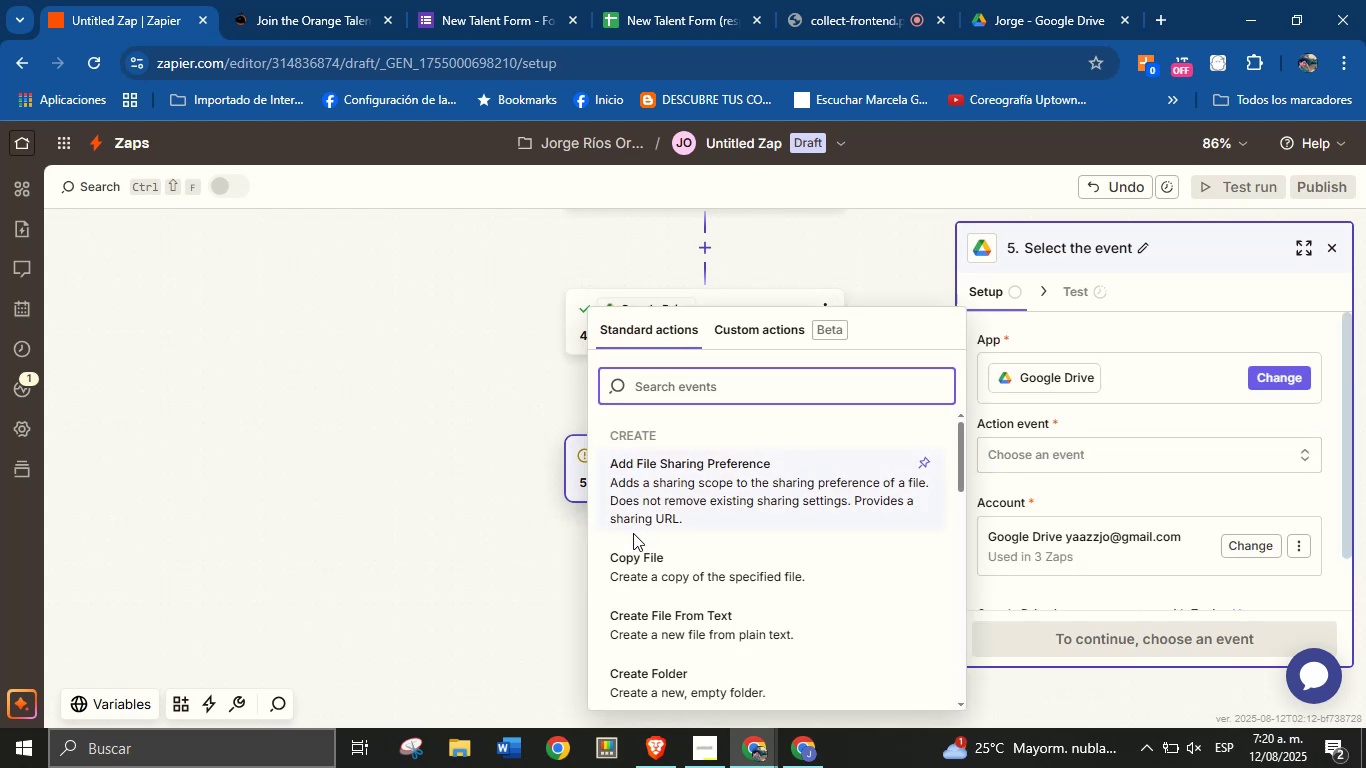 
scroll: coordinate [753, 533], scroll_direction: down, amount: 4.0
 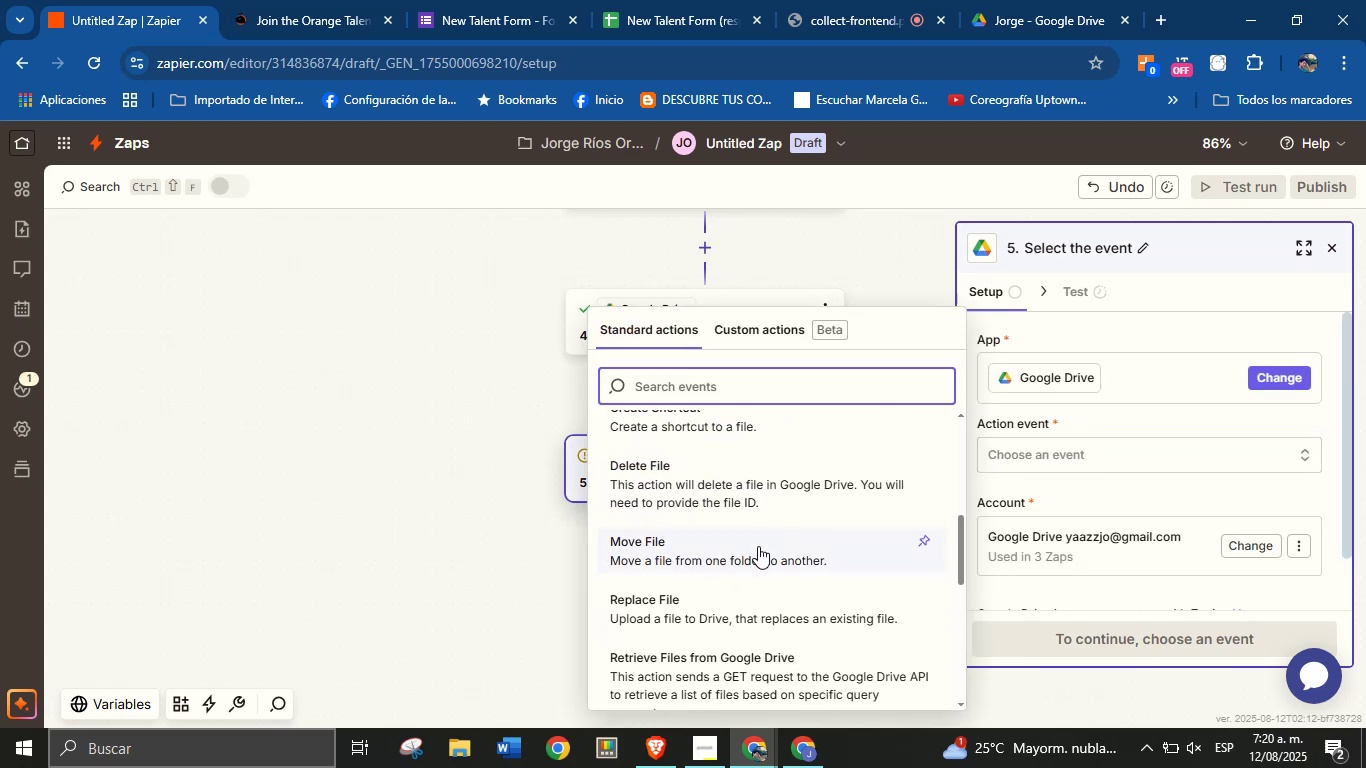 
left_click([485, 532])
 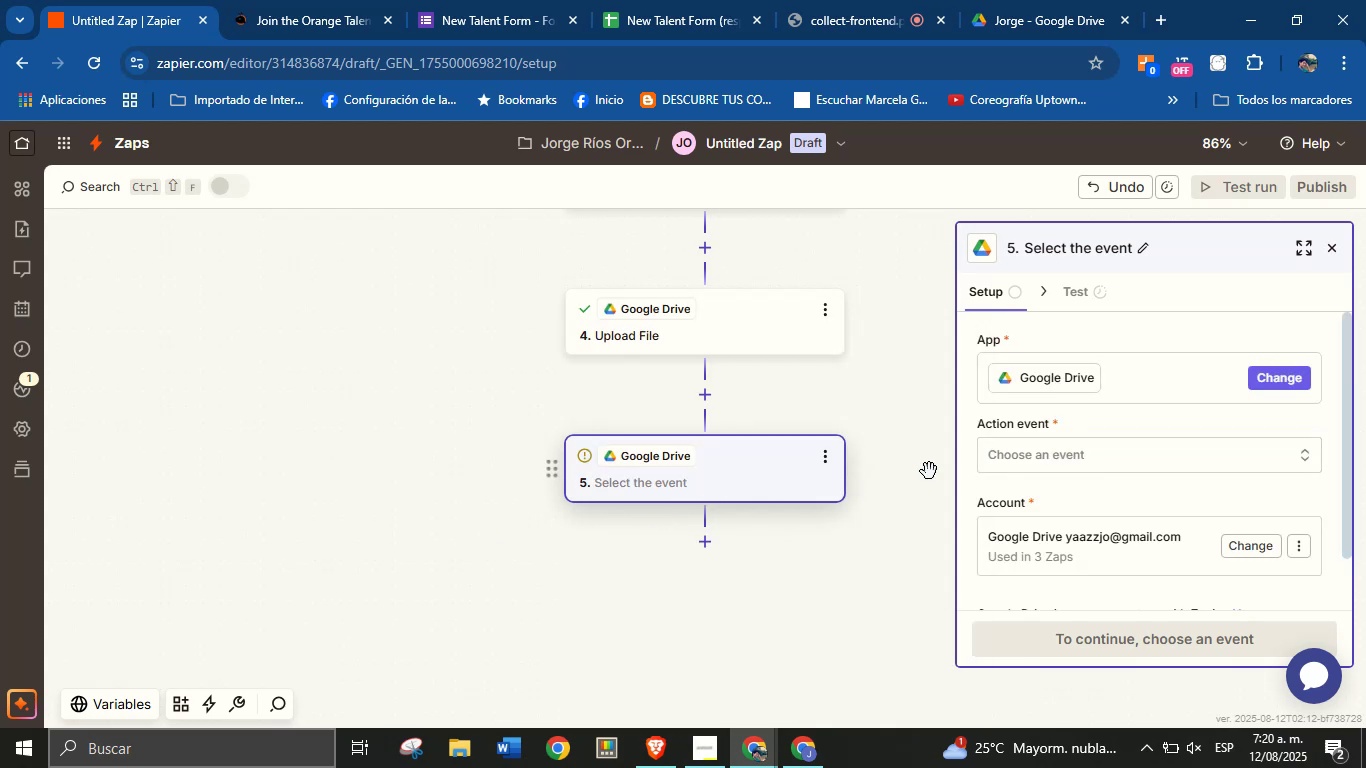 
left_click([1052, 461])
 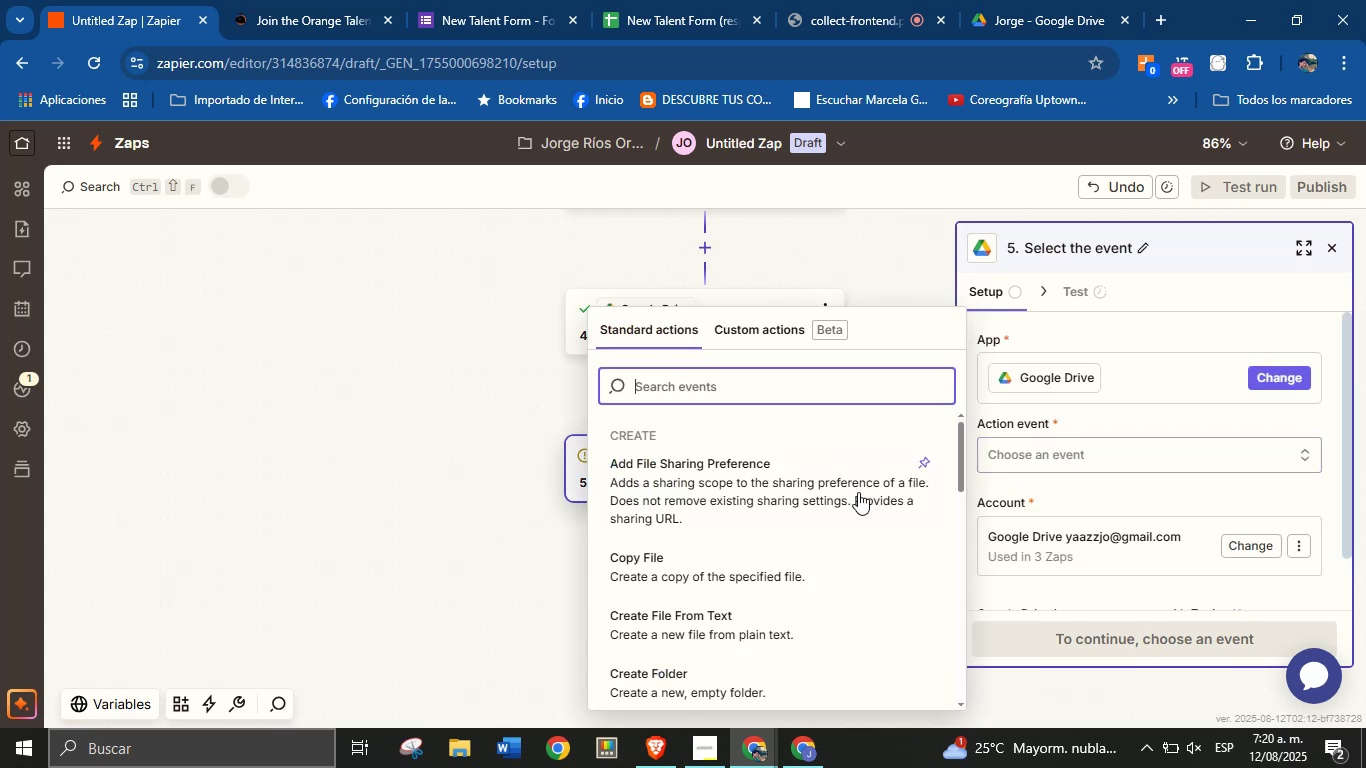 
scroll: coordinate [757, 543], scroll_direction: down, amount: 8.0
 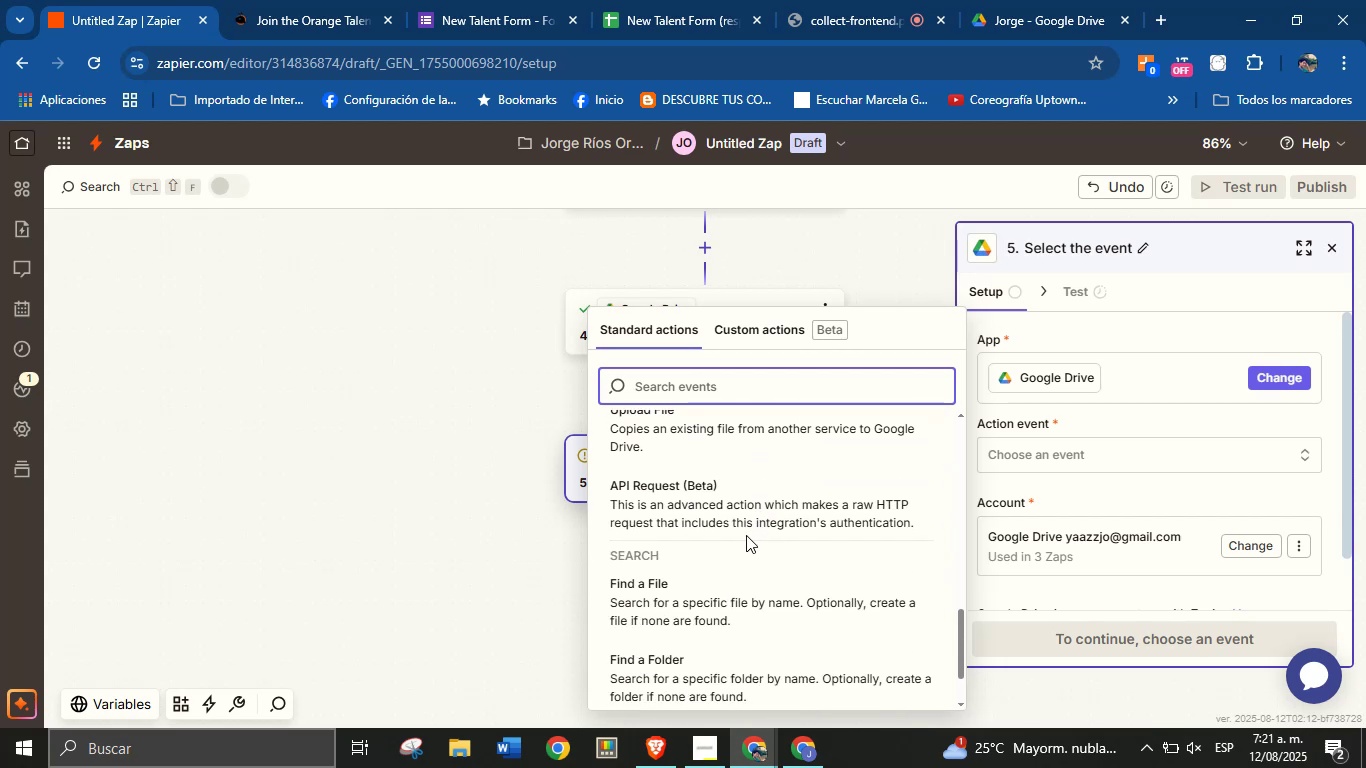 
scroll: coordinate [732, 488], scroll_direction: up, amount: 1.0
 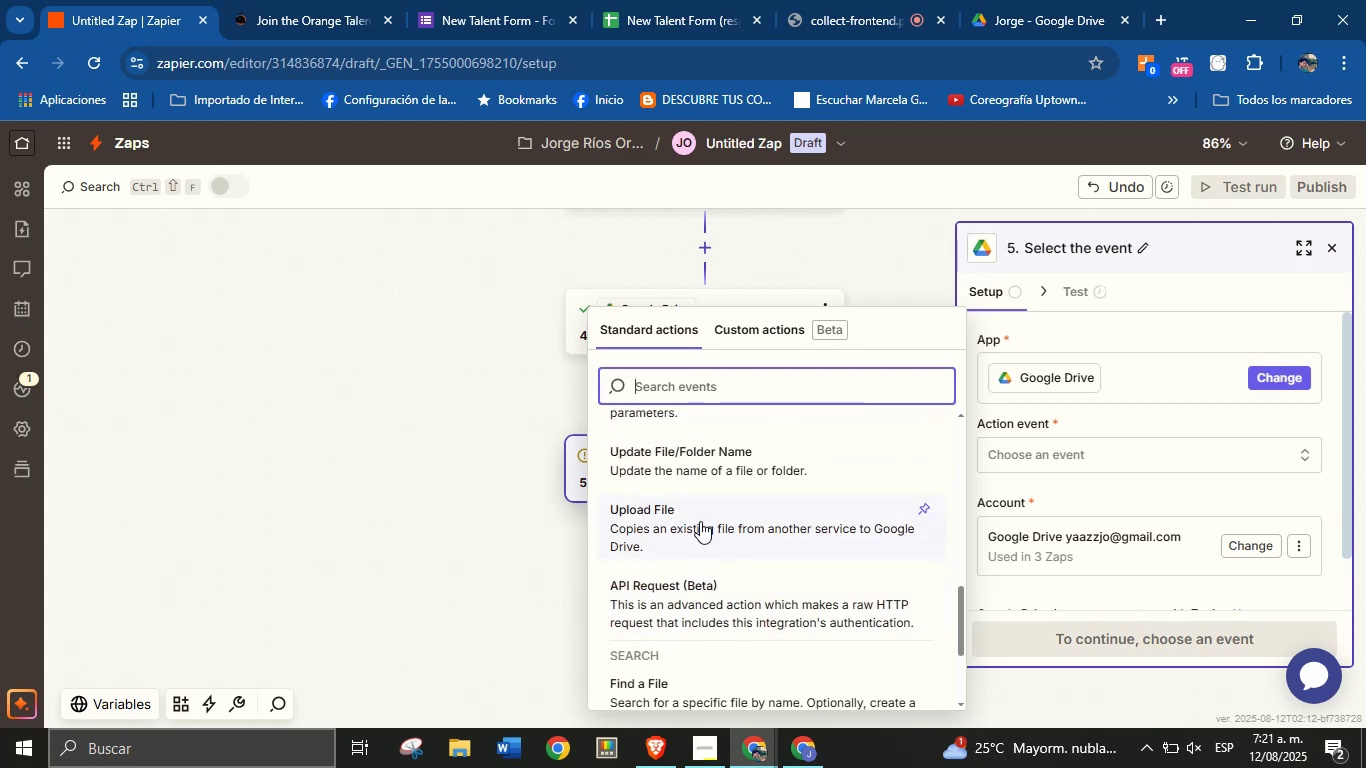 
left_click([681, 528])
 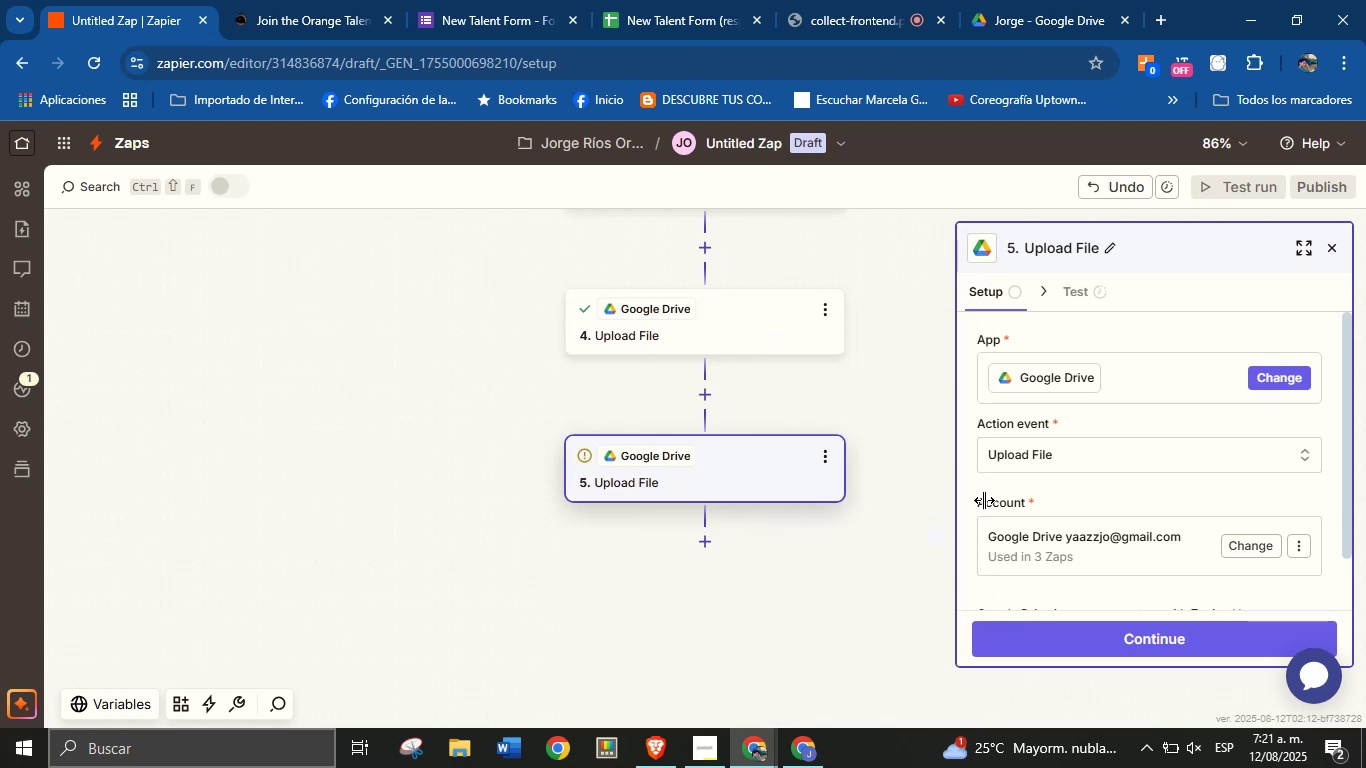 
scroll: coordinate [1097, 490], scroll_direction: up, amount: 2.0
 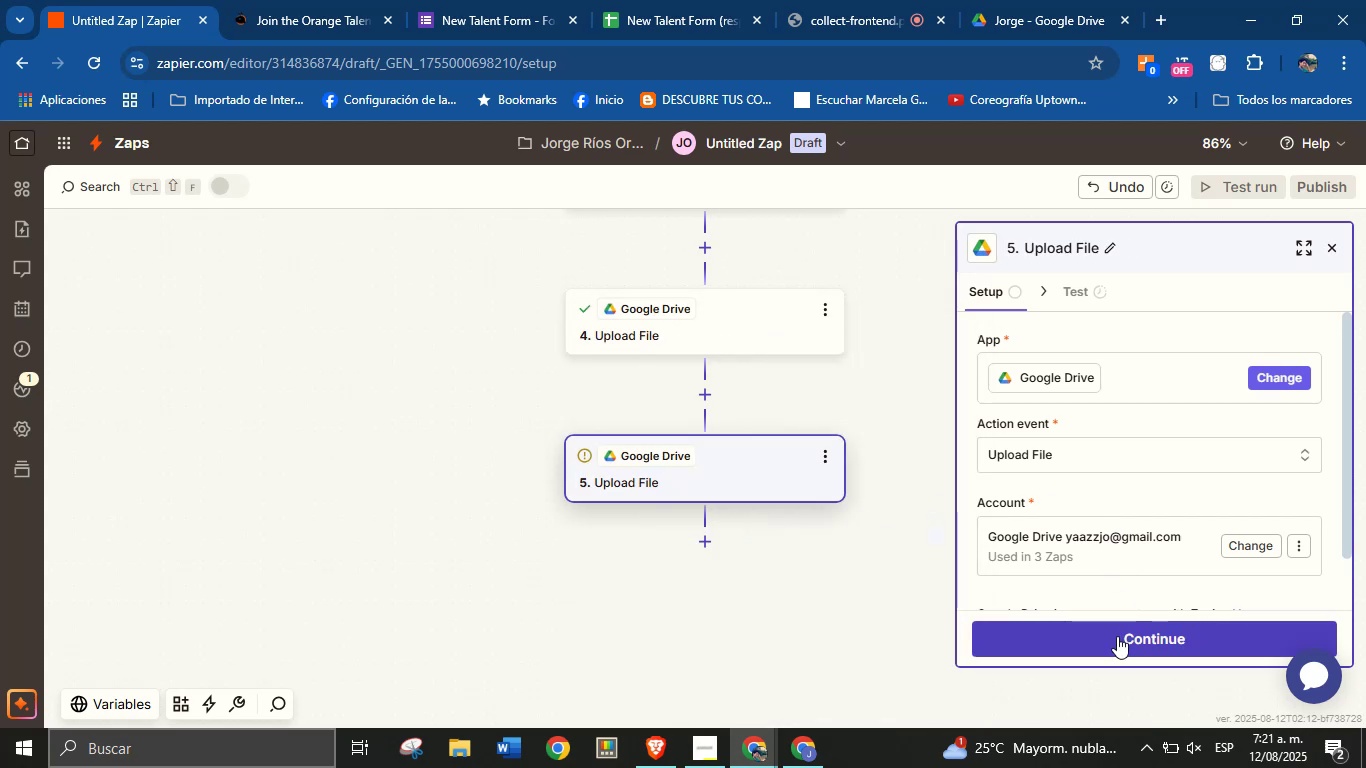 
left_click([1117, 636])
 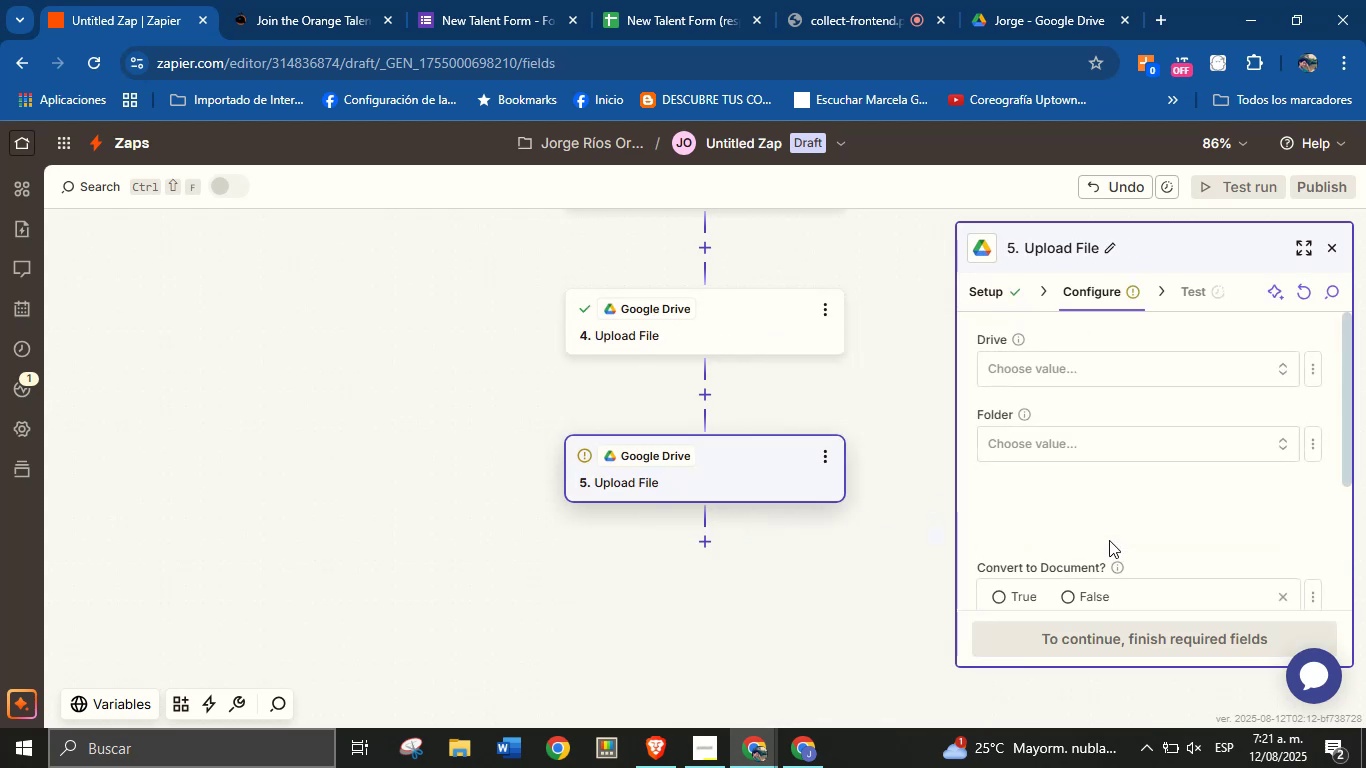 
left_click([1102, 375])
 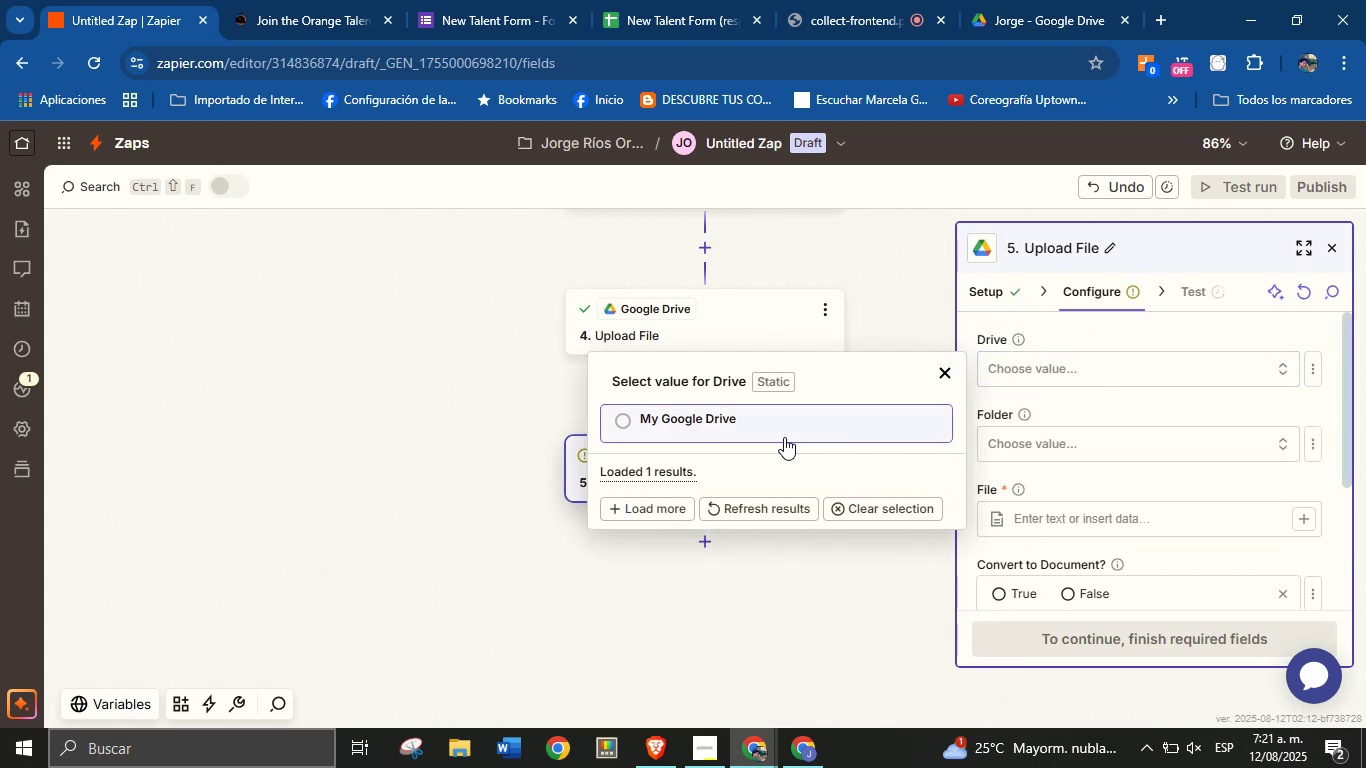 
left_click([777, 427])
 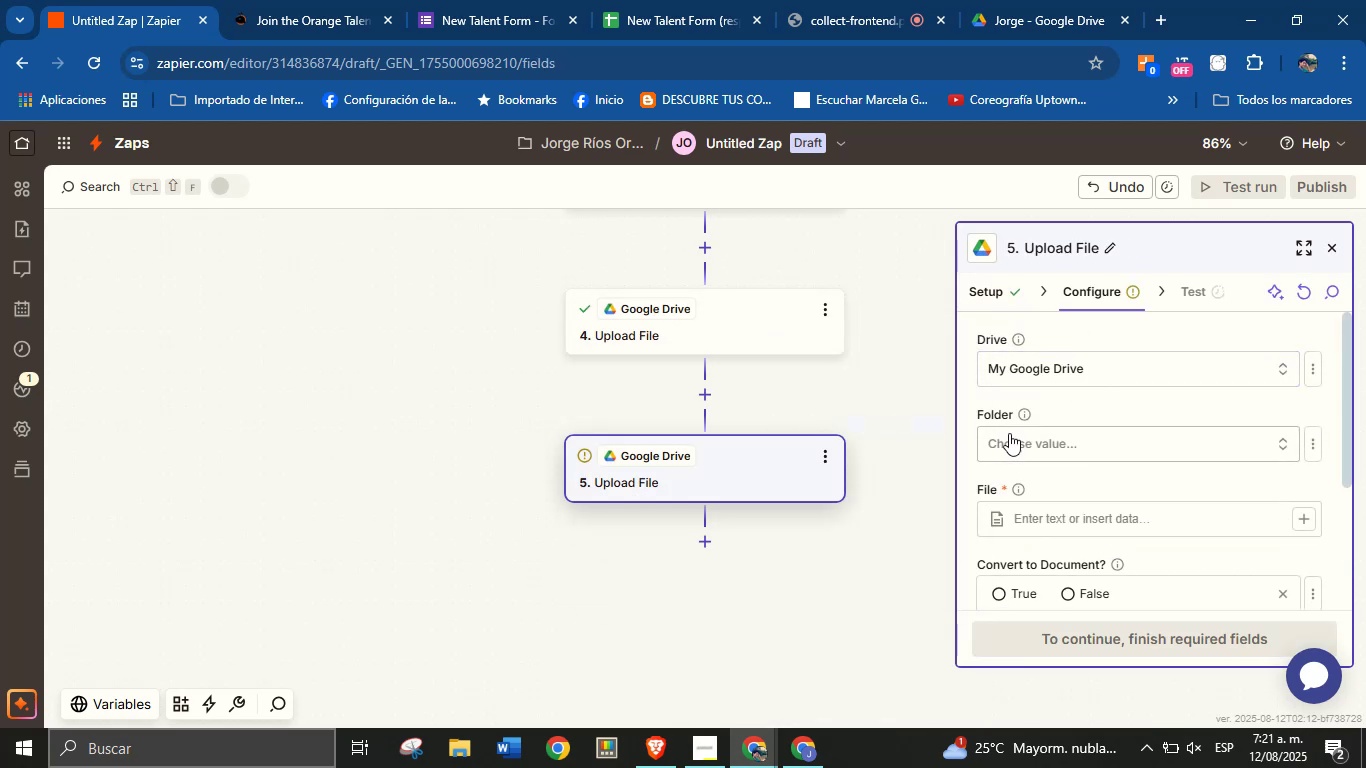 
left_click([1026, 435])
 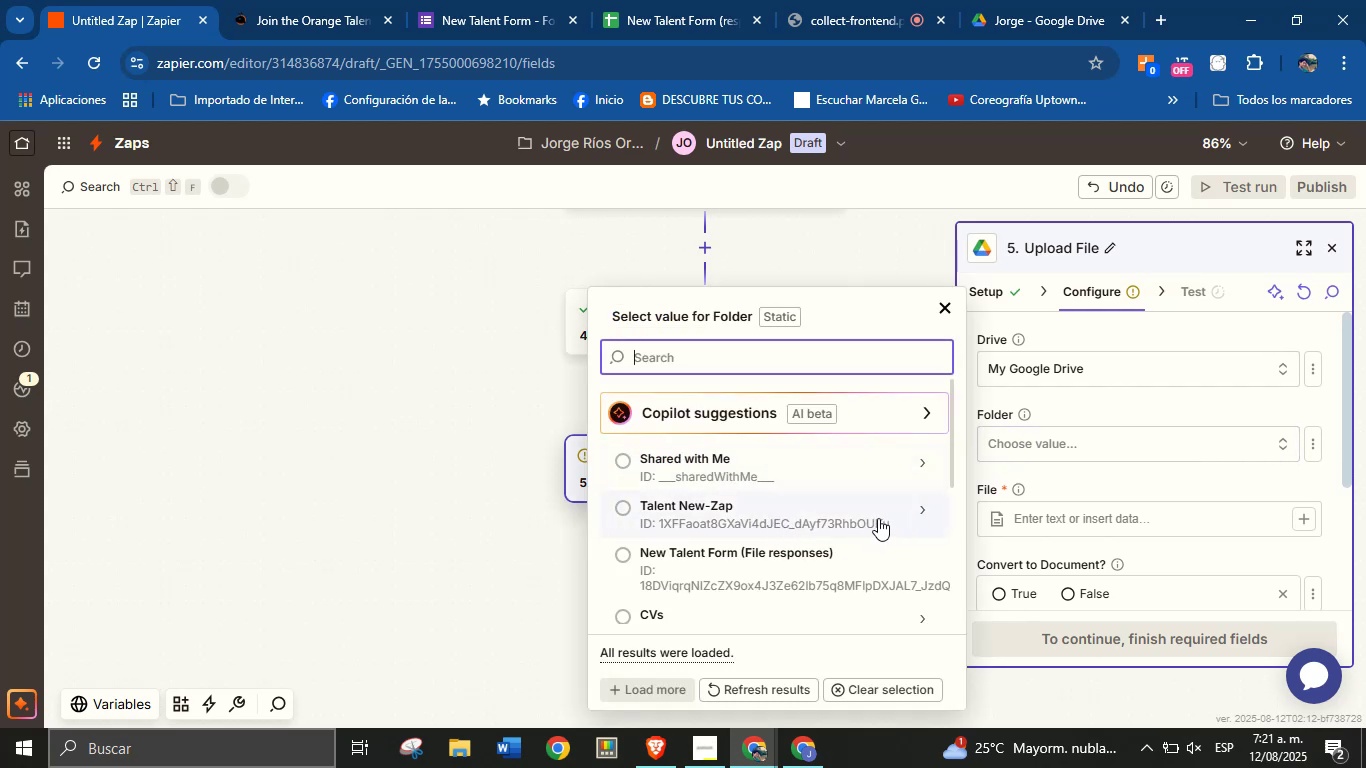 
wait(6.07)
 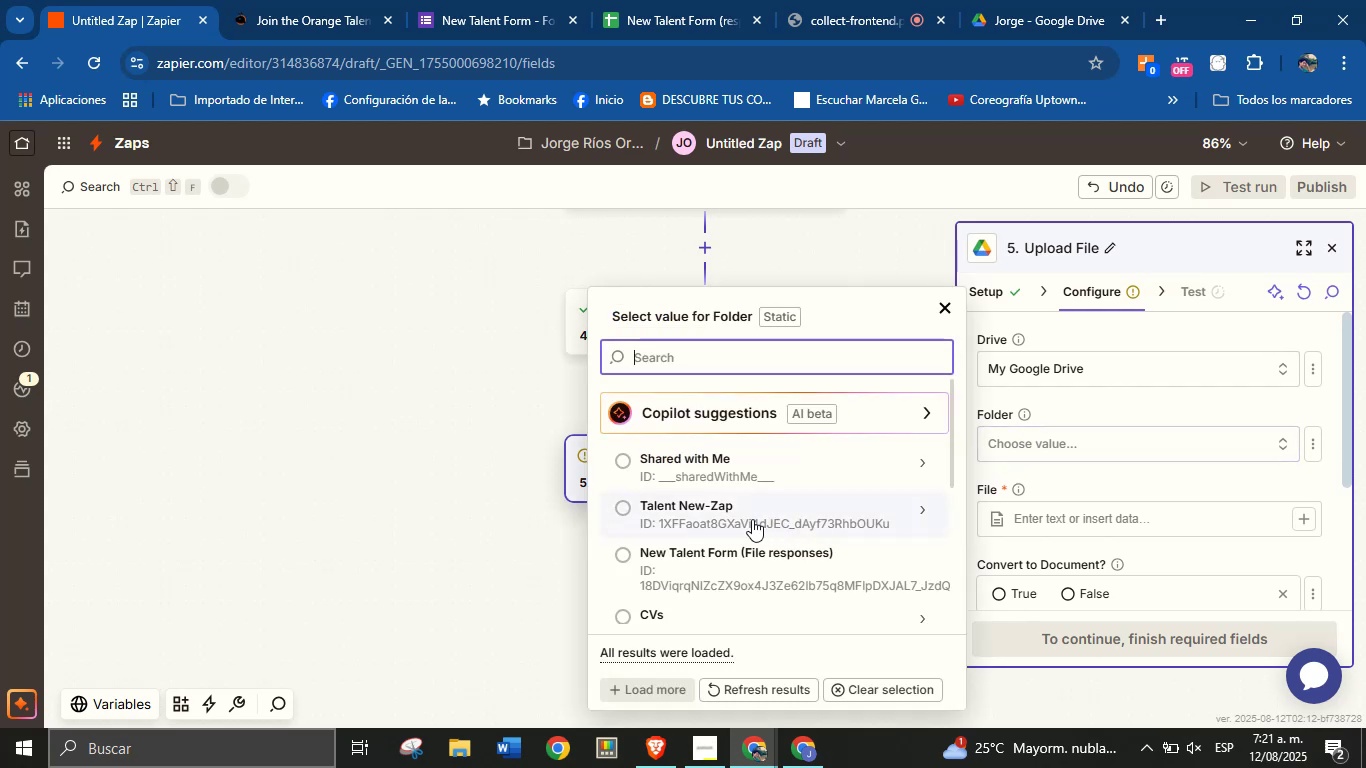 
left_click([922, 510])
 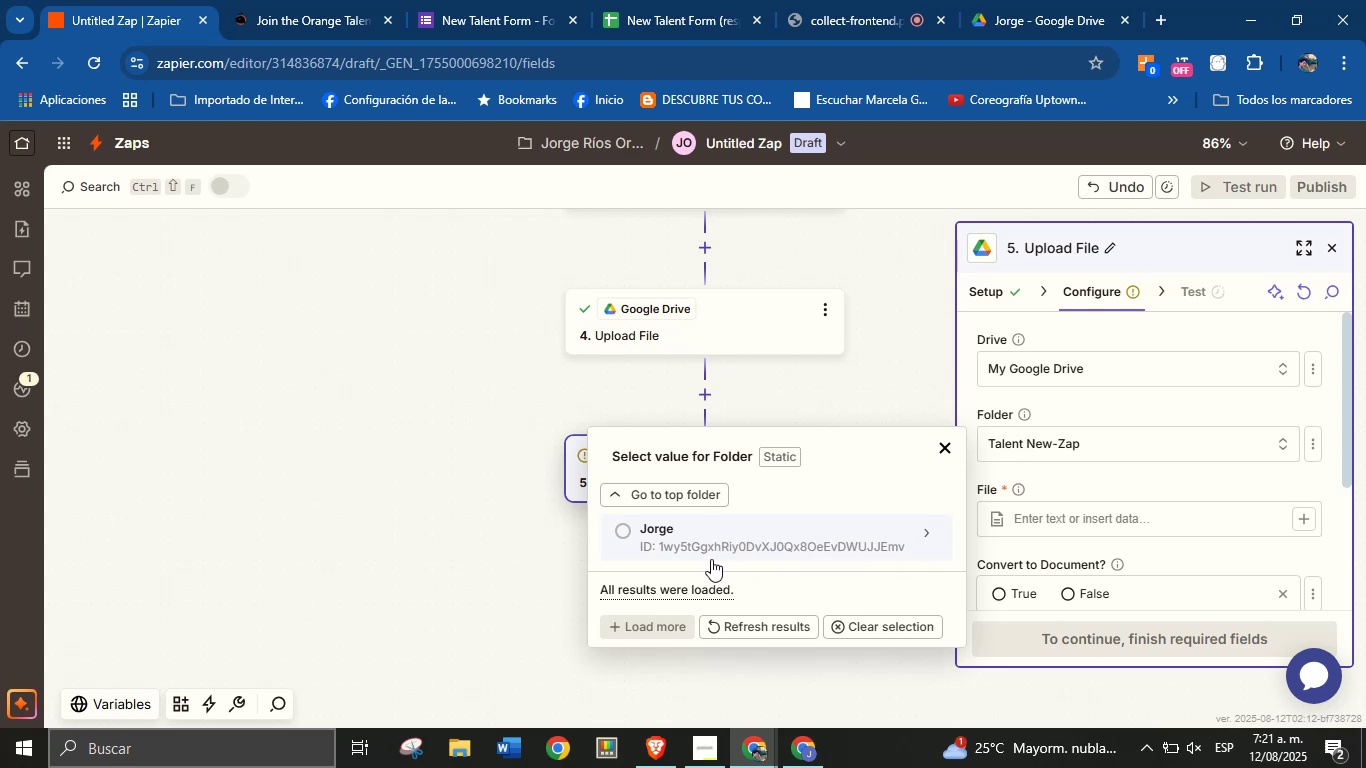 
wait(5.98)
 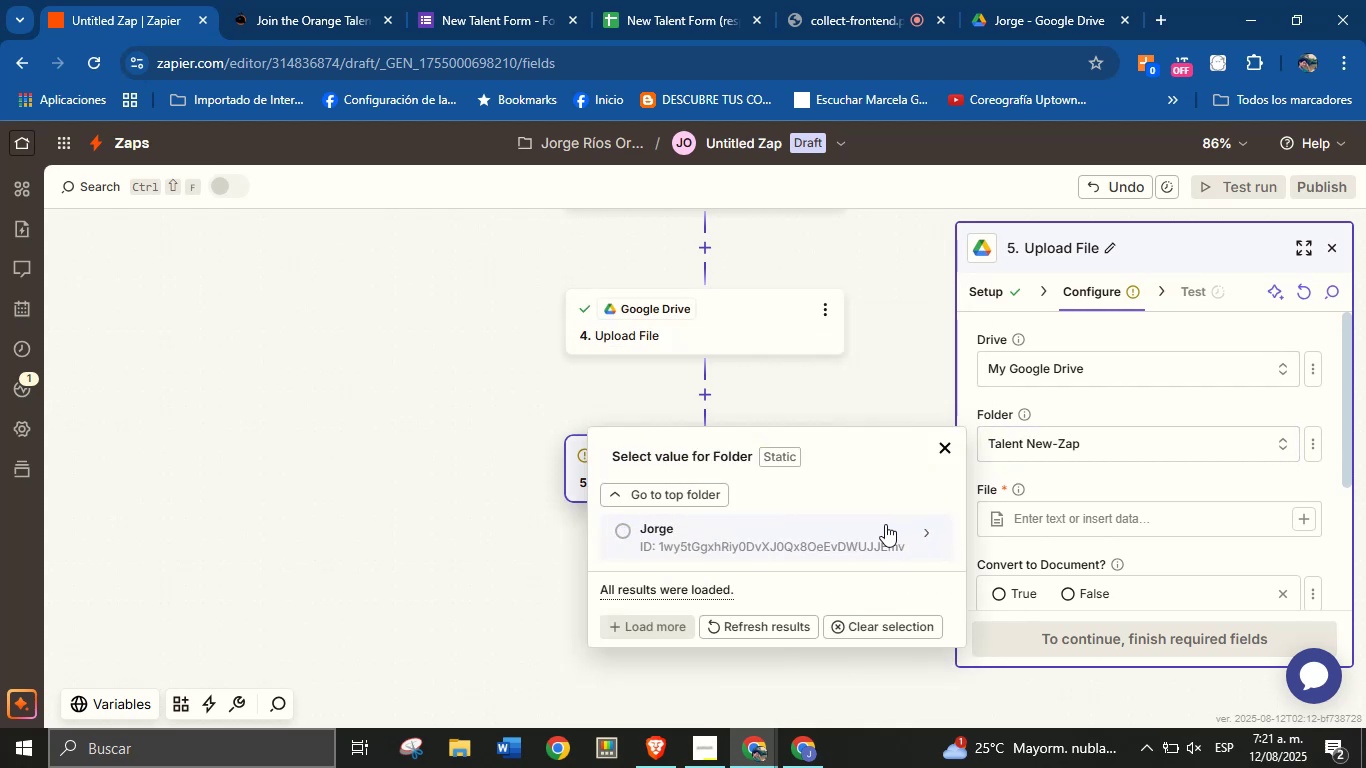 
left_click([640, 549])
 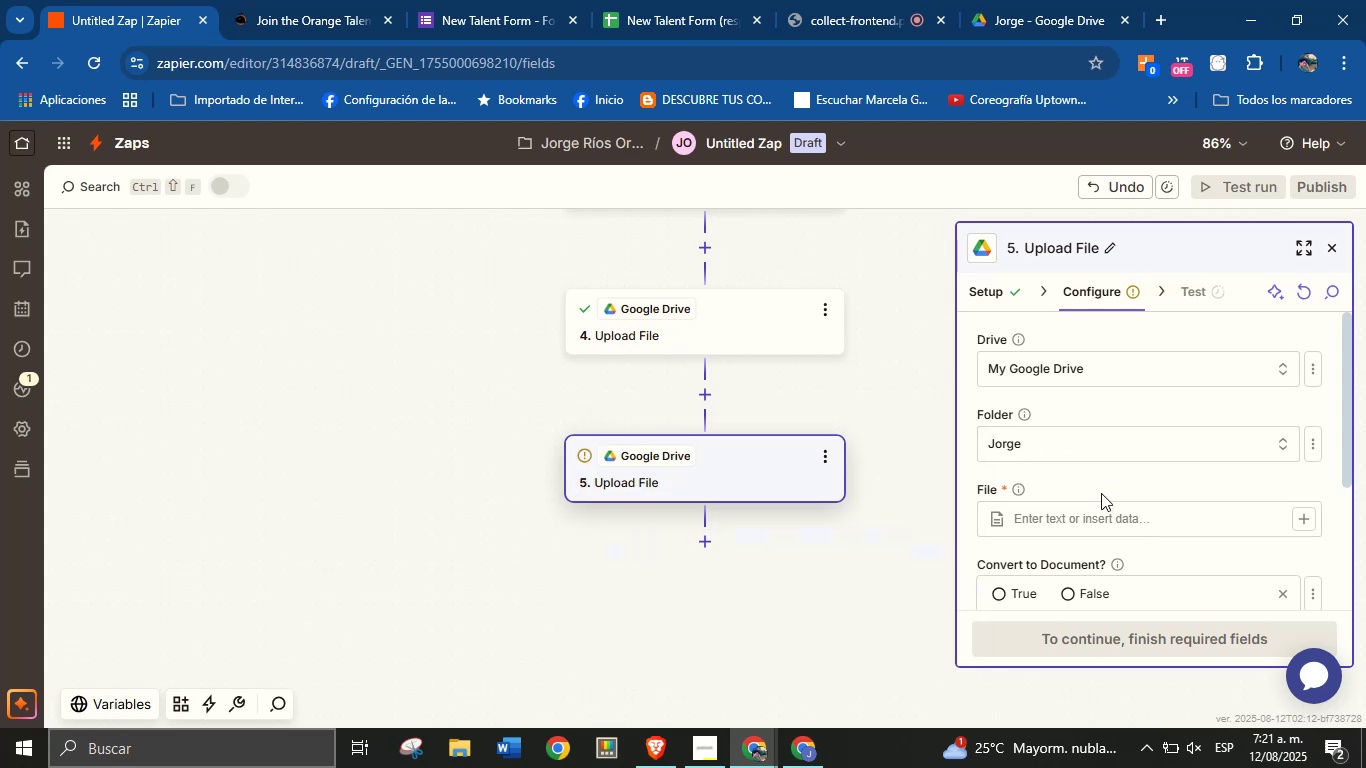 
left_click([1103, 488])
 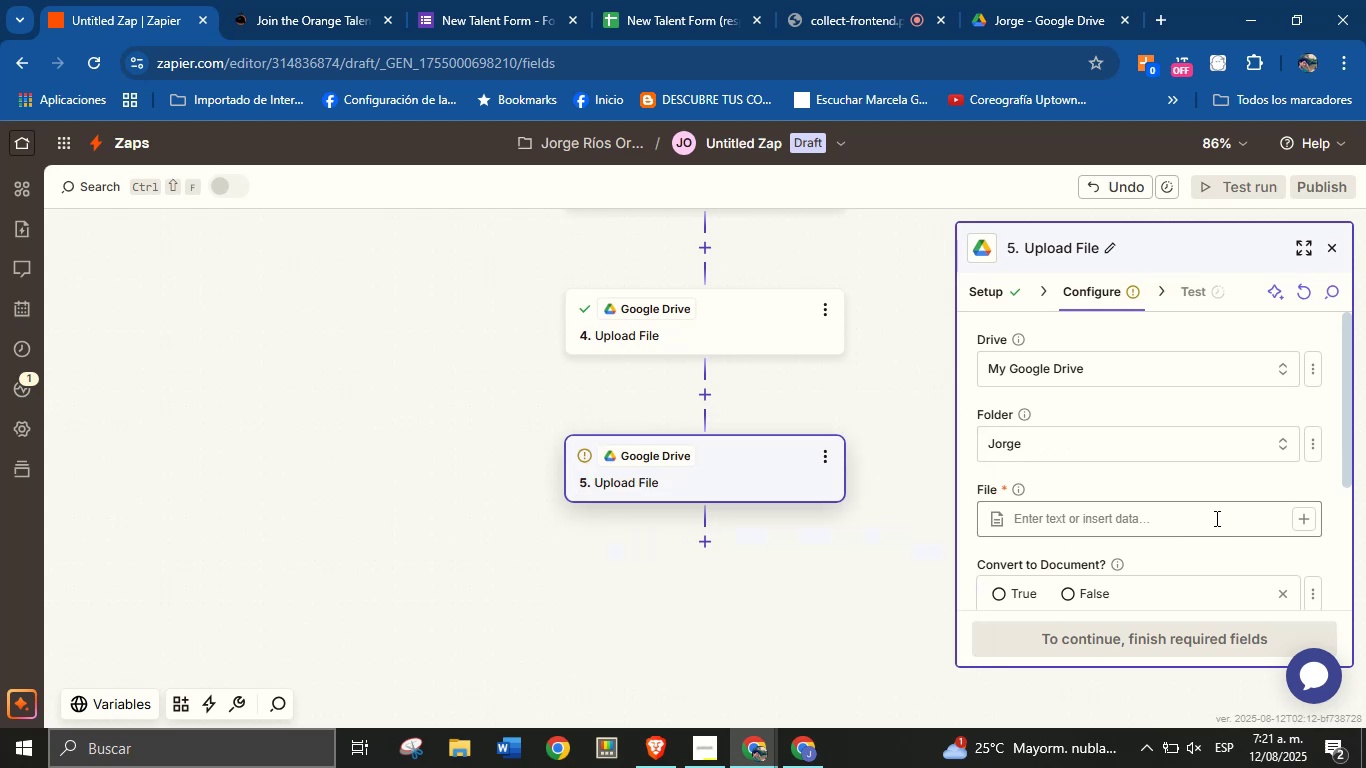 
left_click([1300, 516])
 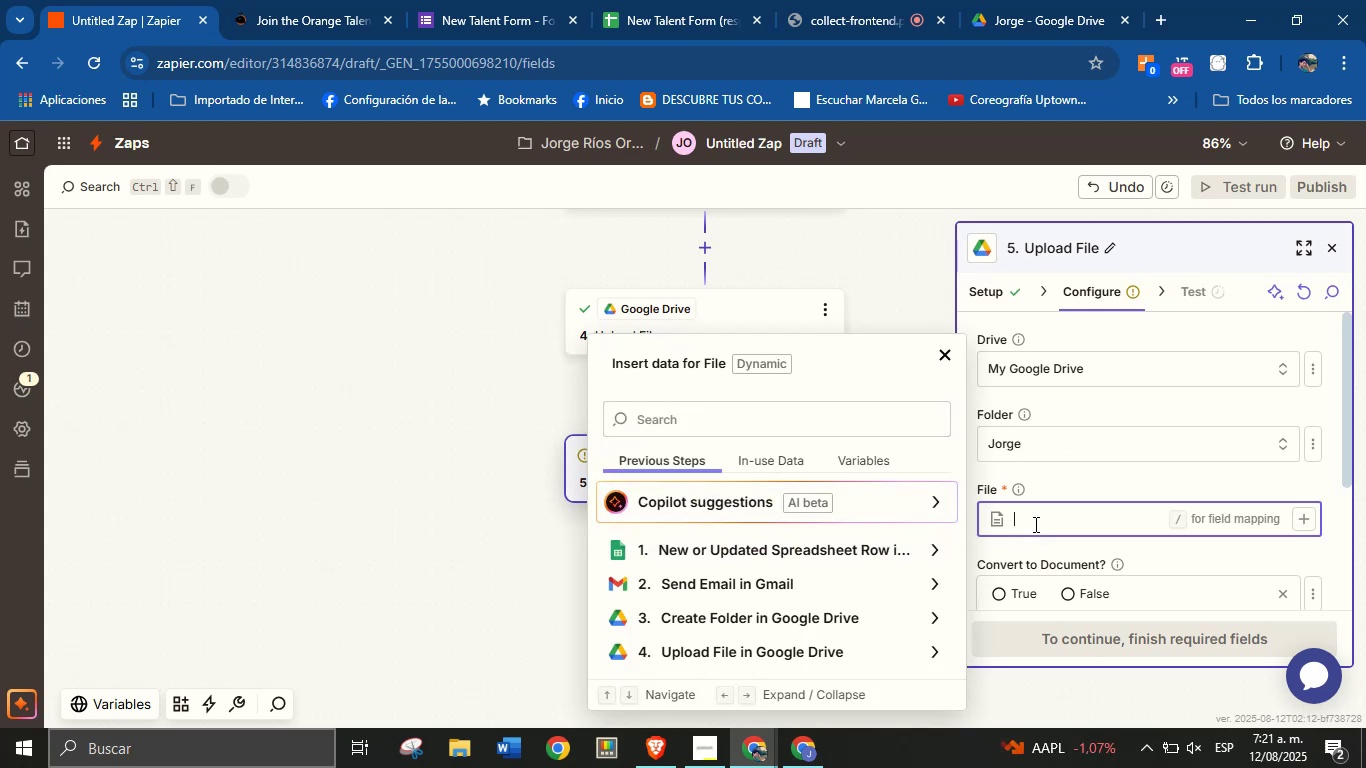 
type(Portfolio-)
 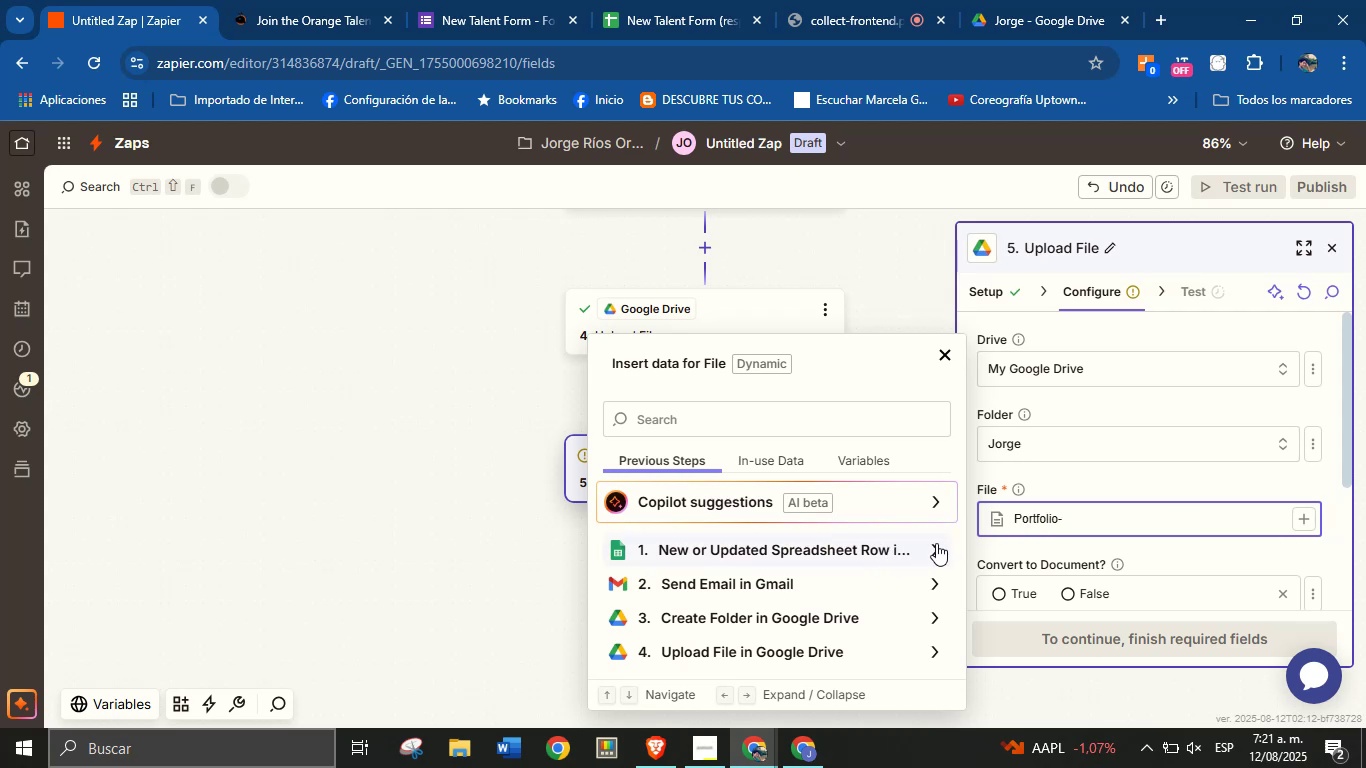 
left_click([936, 555])
 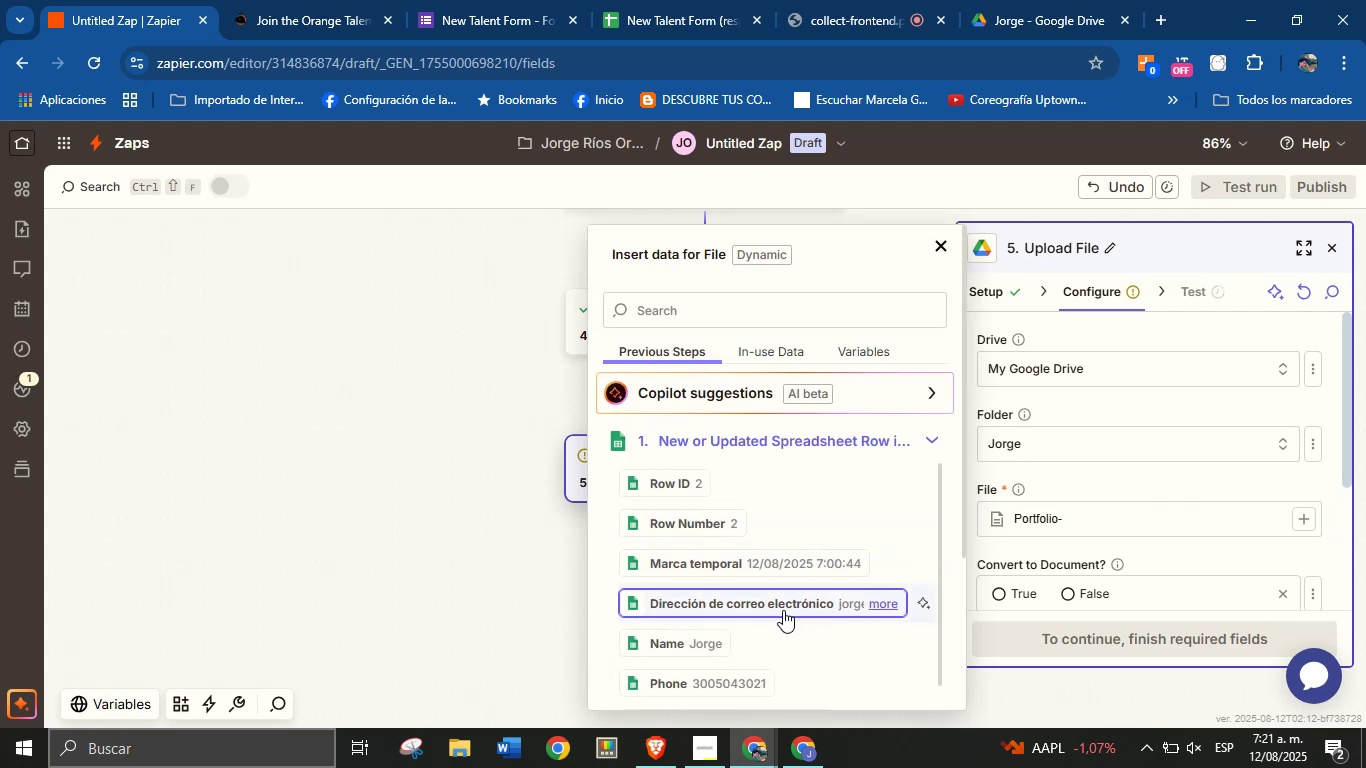 
scroll: coordinate [759, 567], scroll_direction: down, amount: 6.0
 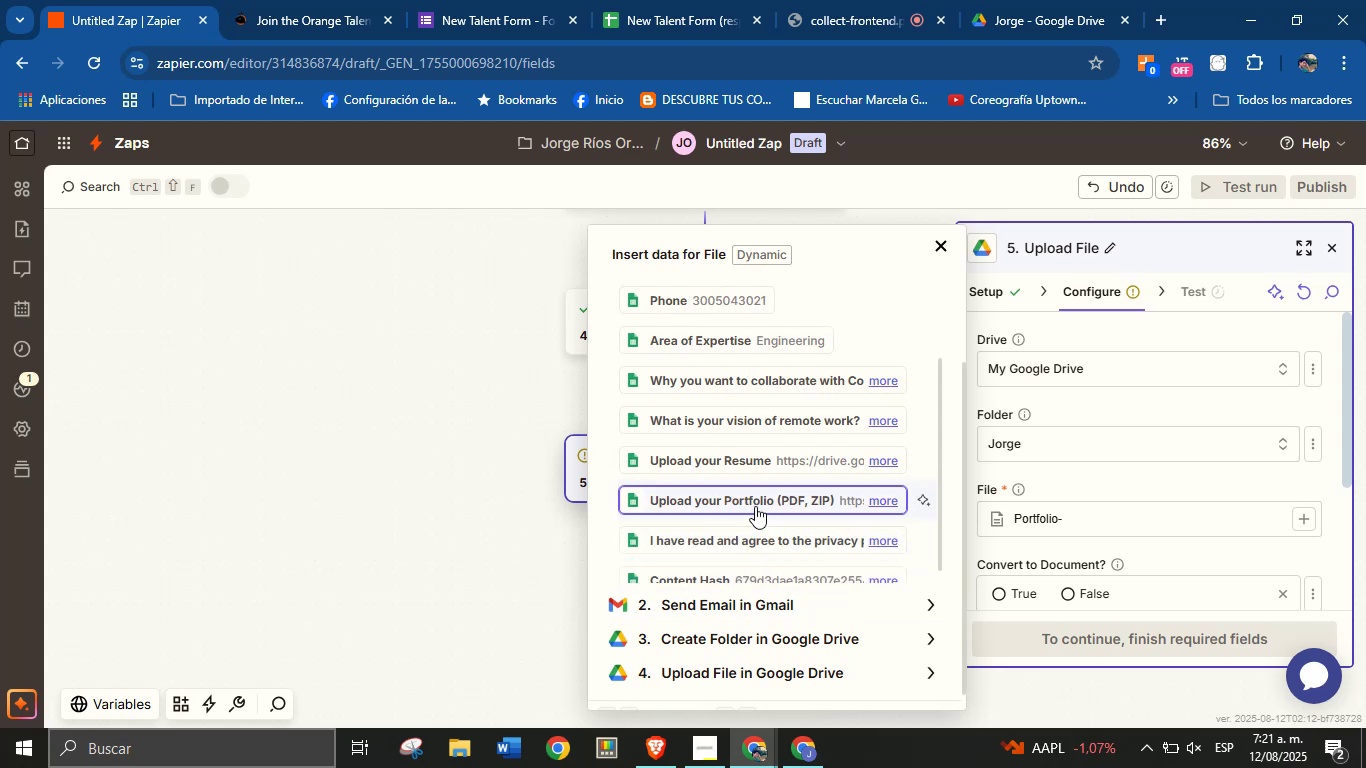 
left_click([755, 503])
 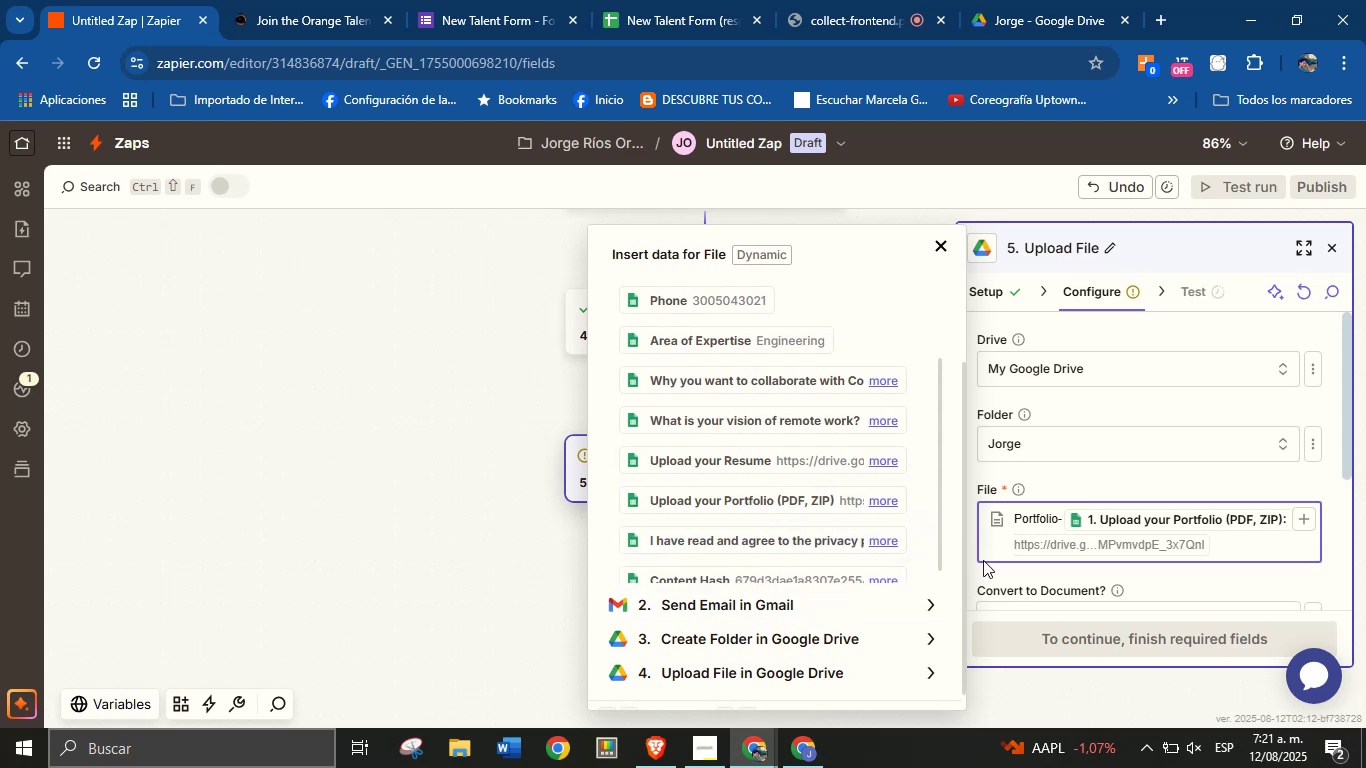 
left_click([985, 568])
 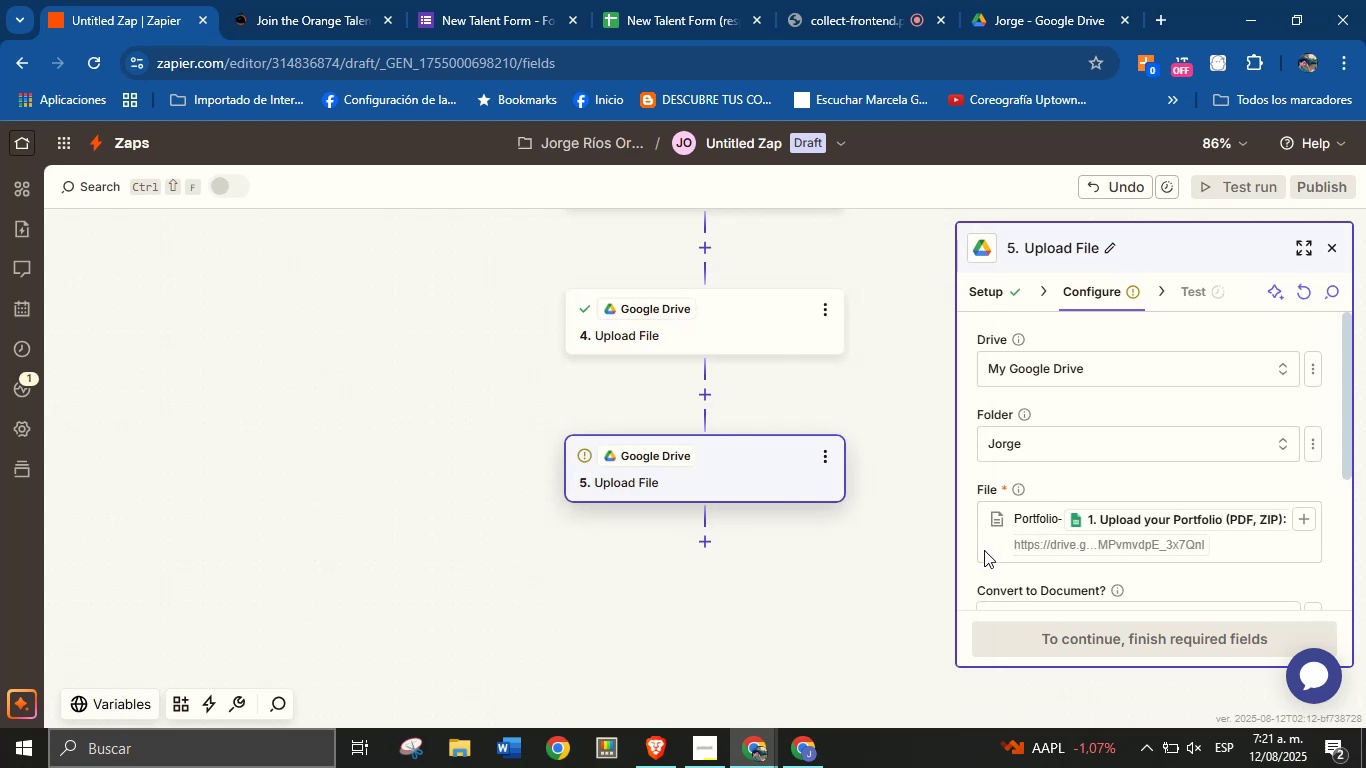 
scroll: coordinate [1010, 527], scroll_direction: down, amount: 2.0
 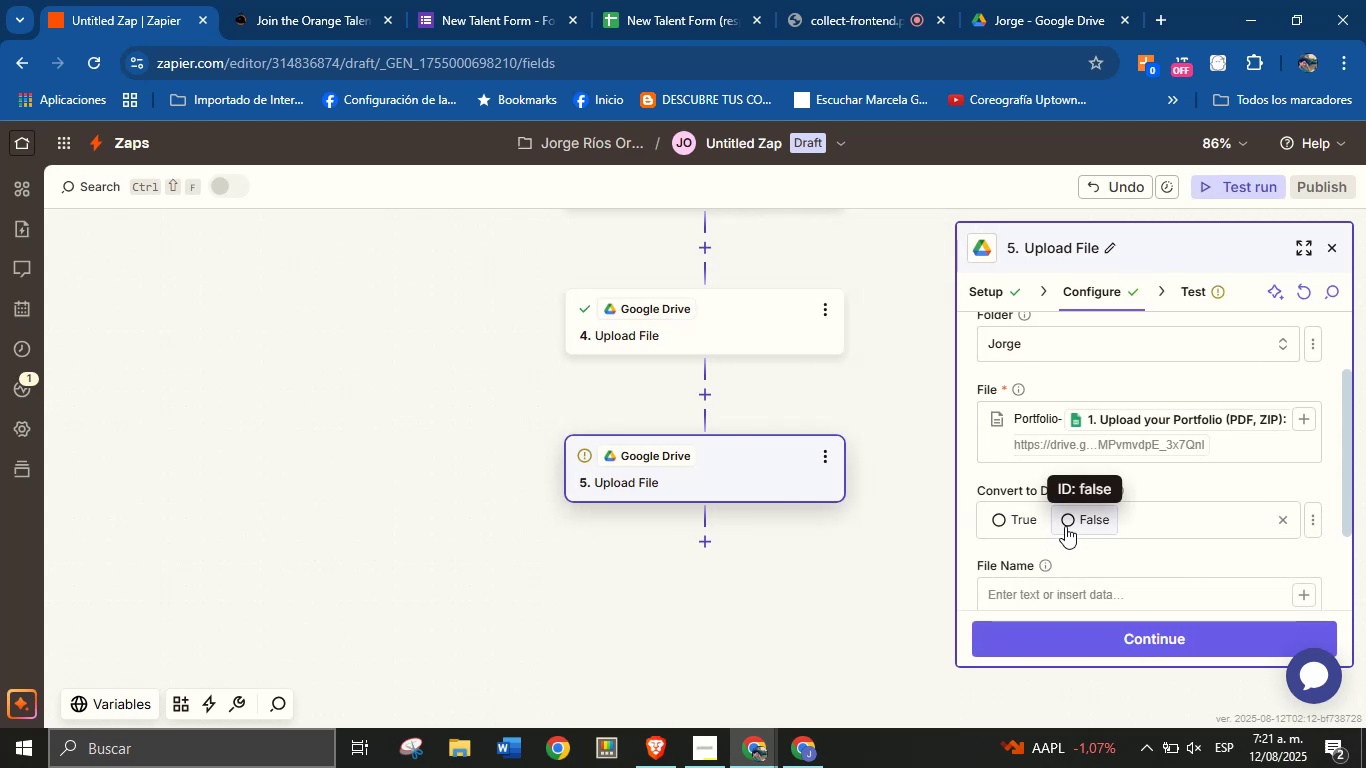 
left_click([1065, 526])
 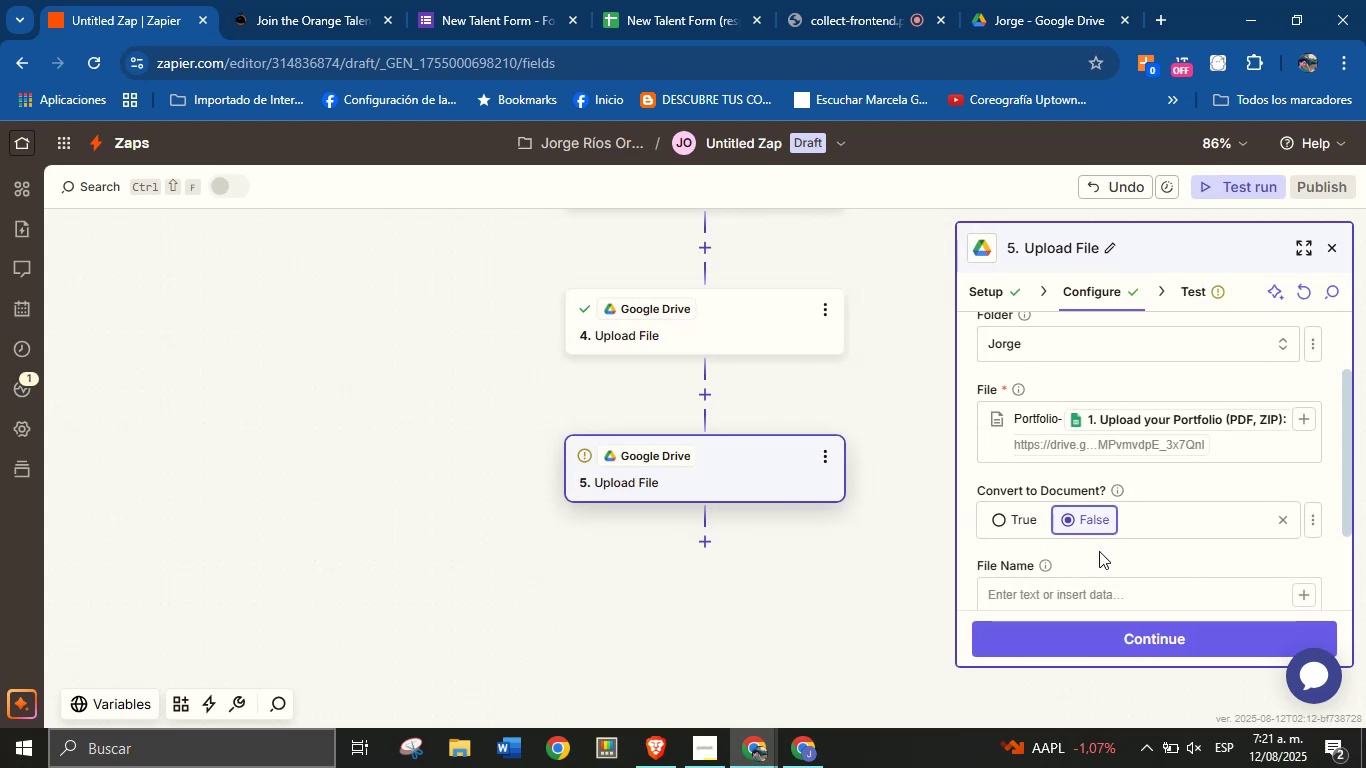 
left_click([1099, 551])
 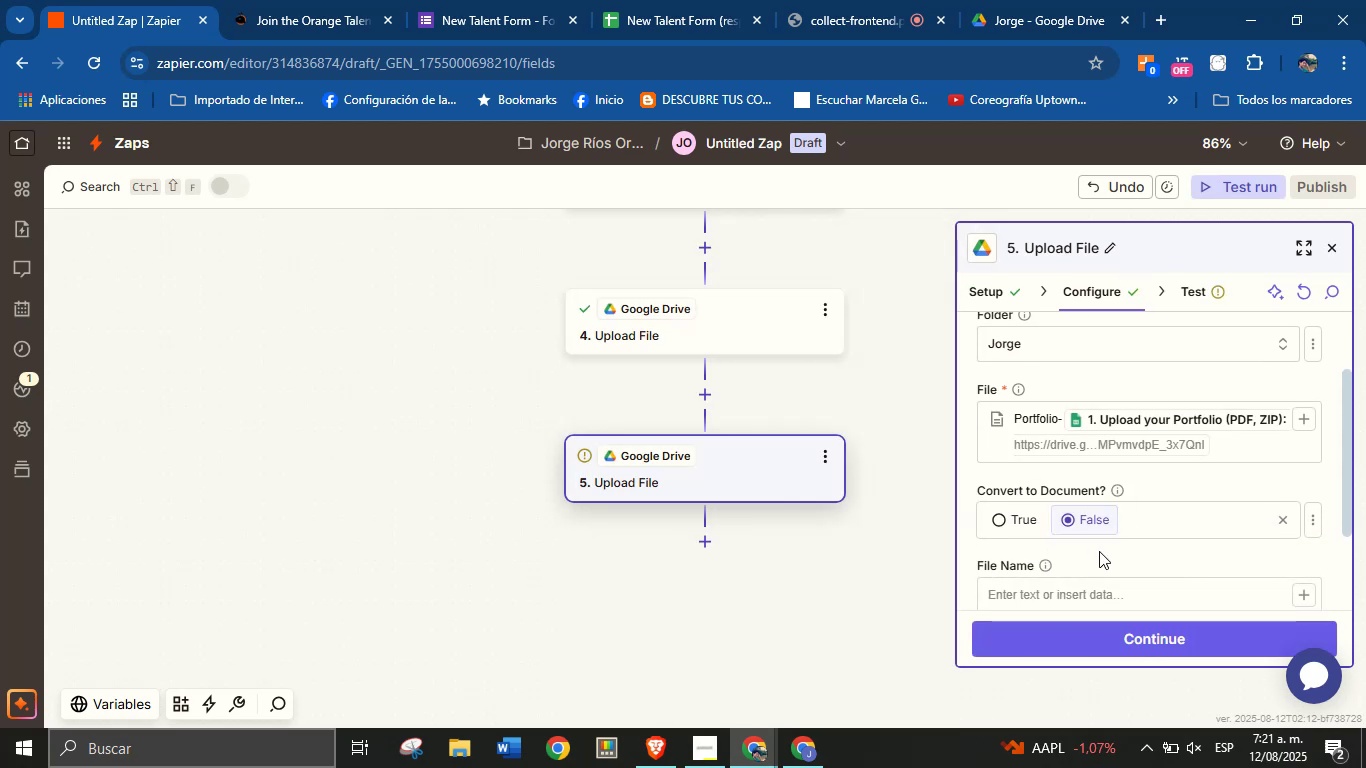 
scroll: coordinate [1113, 477], scroll_direction: down, amount: 4.0
 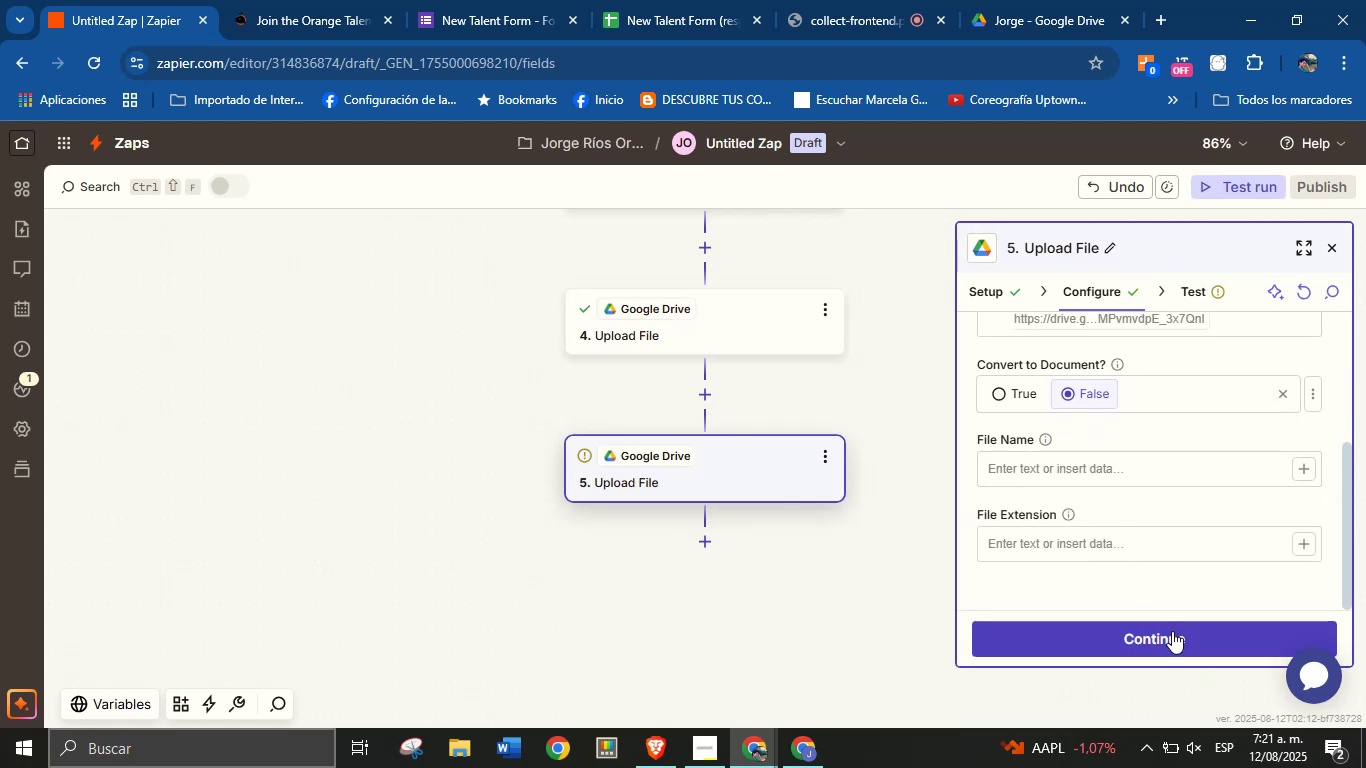 
scroll: coordinate [1176, 518], scroll_direction: up, amount: 1.0
 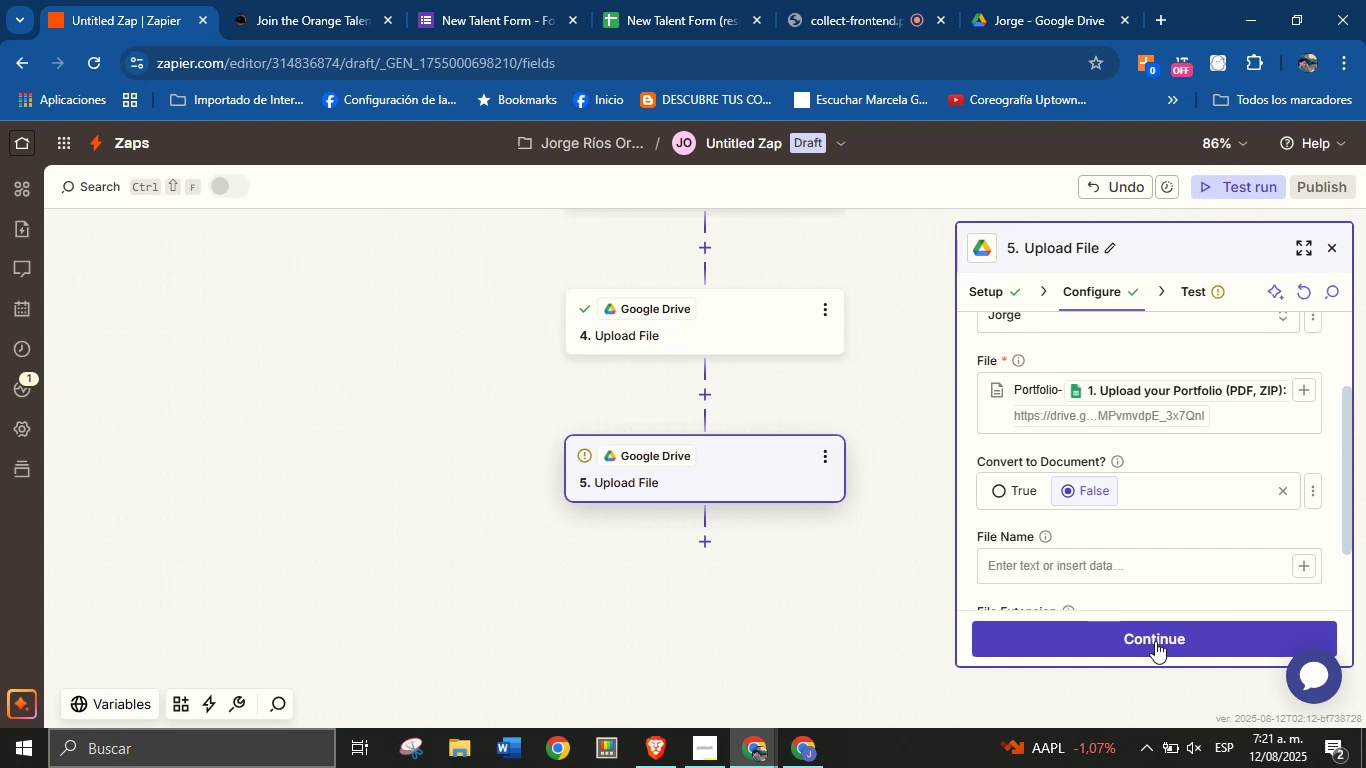 
left_click([1155, 641])
 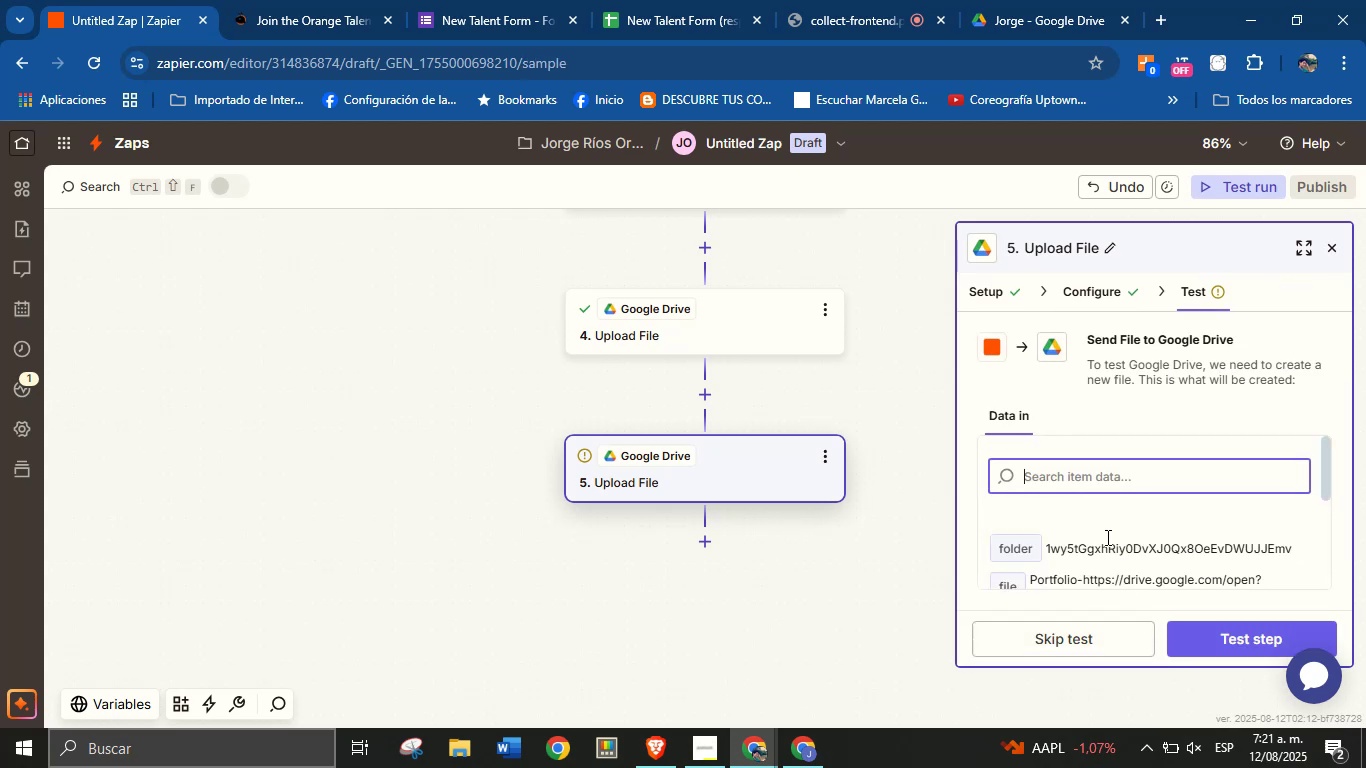 
scroll: coordinate [1130, 523], scroll_direction: down, amount: 5.0
 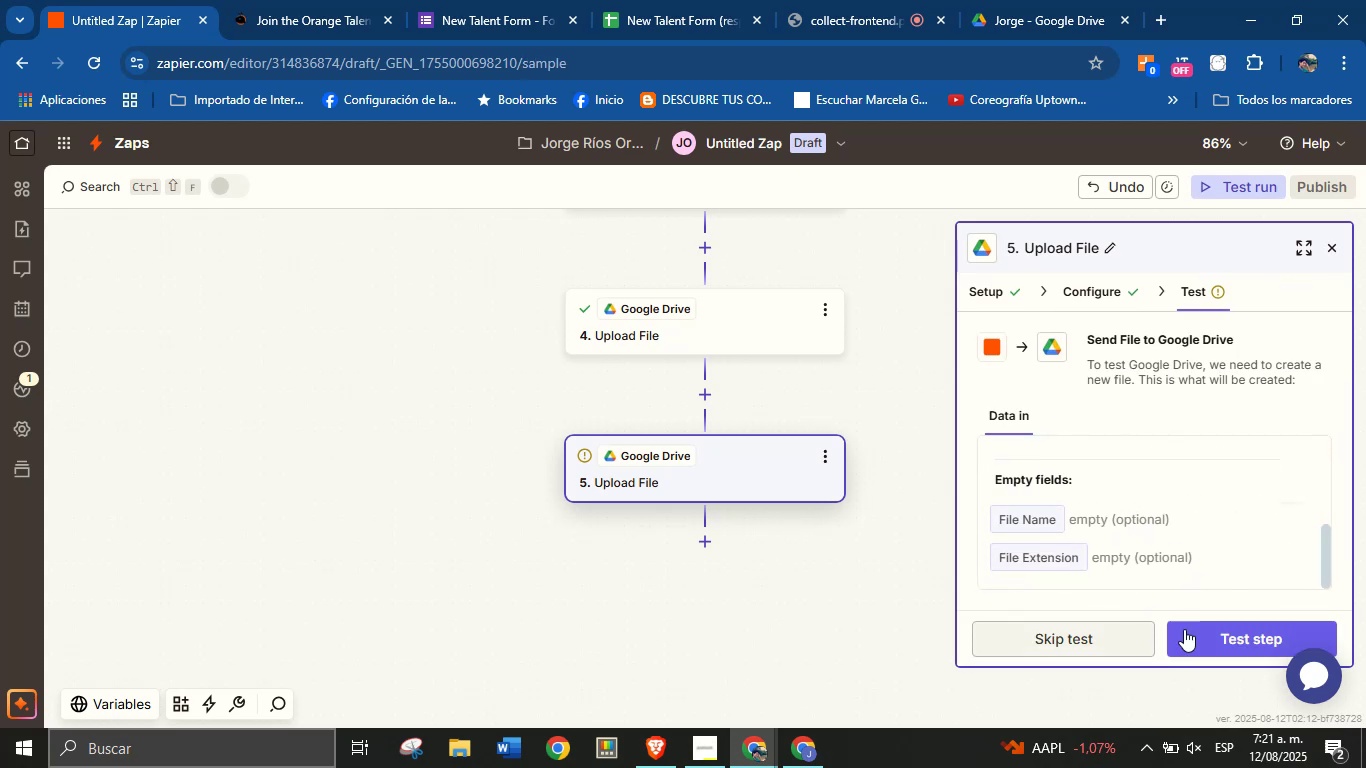 
left_click([1210, 629])
 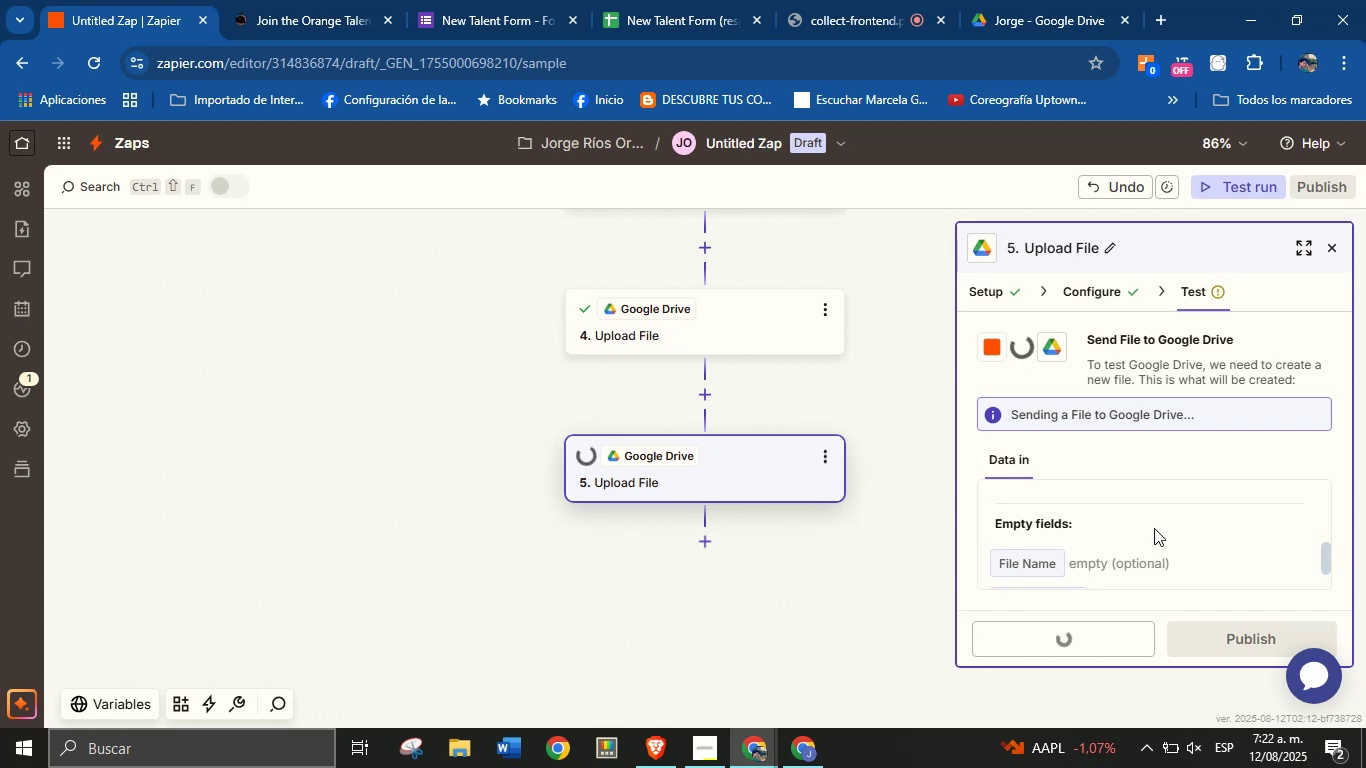 
wait(23.08)
 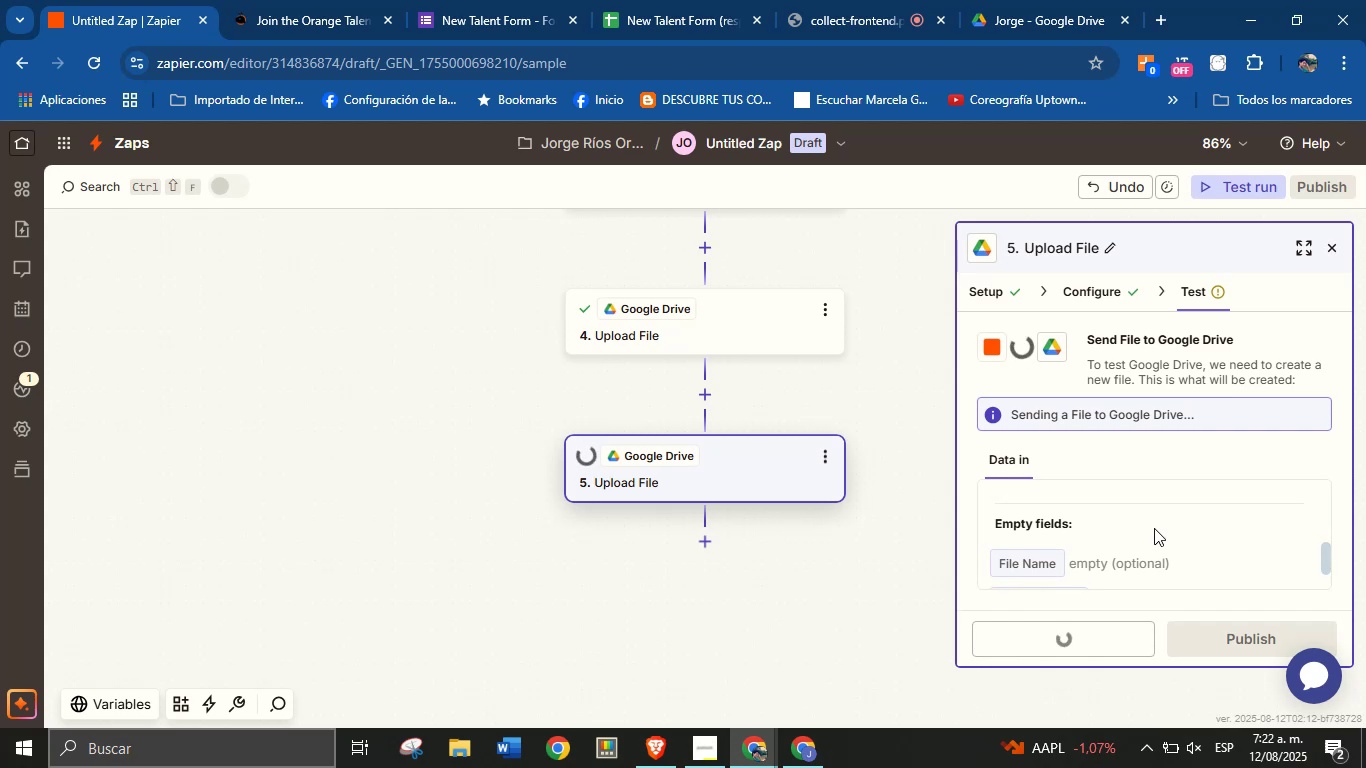 
left_click([1057, 0])
 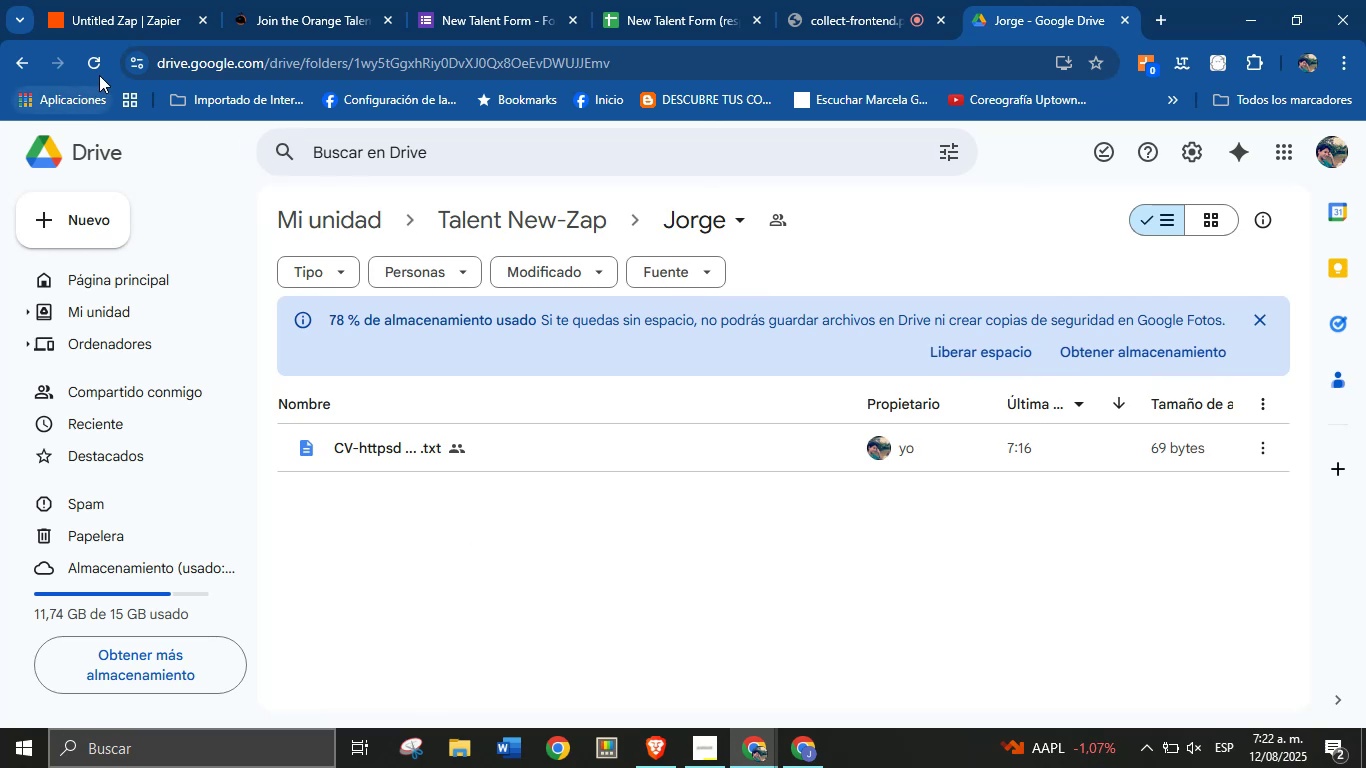 
left_click([694, 213])
 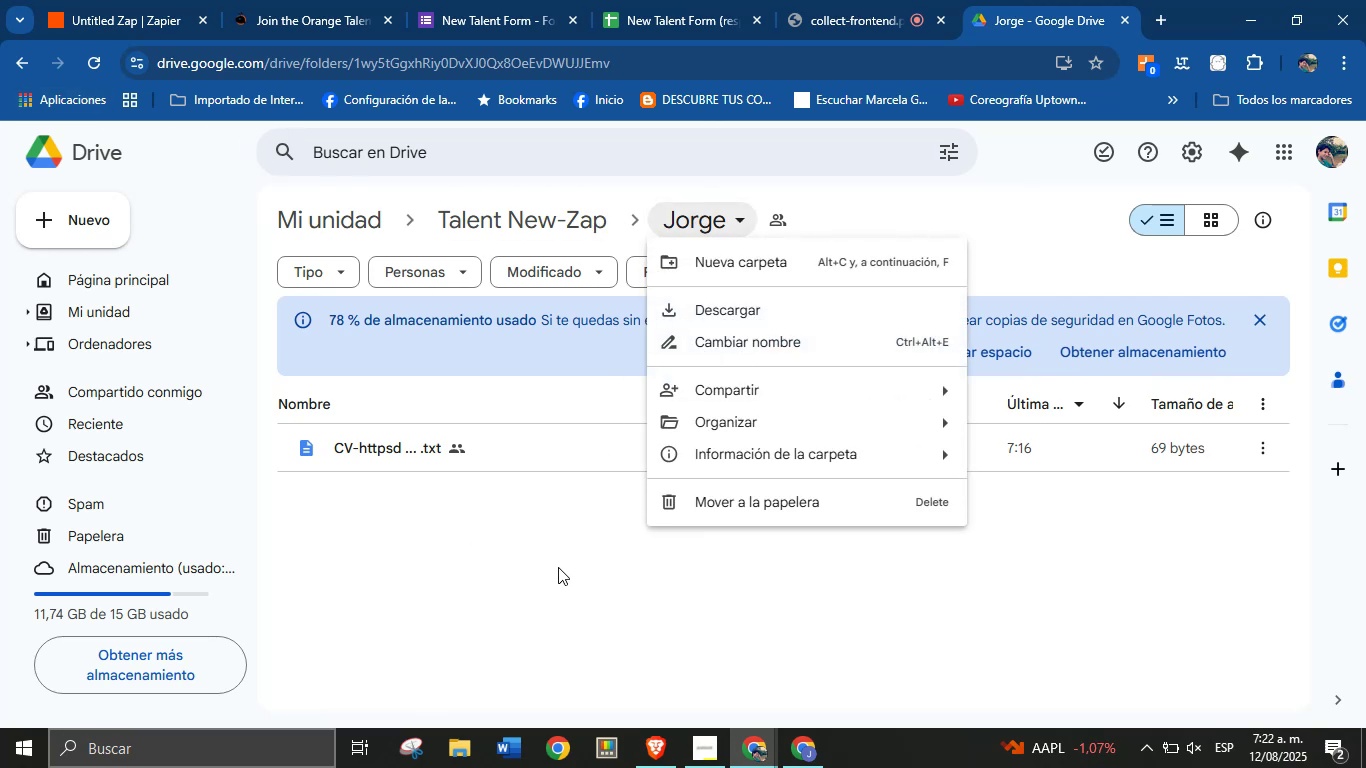 
left_click([590, 214])
 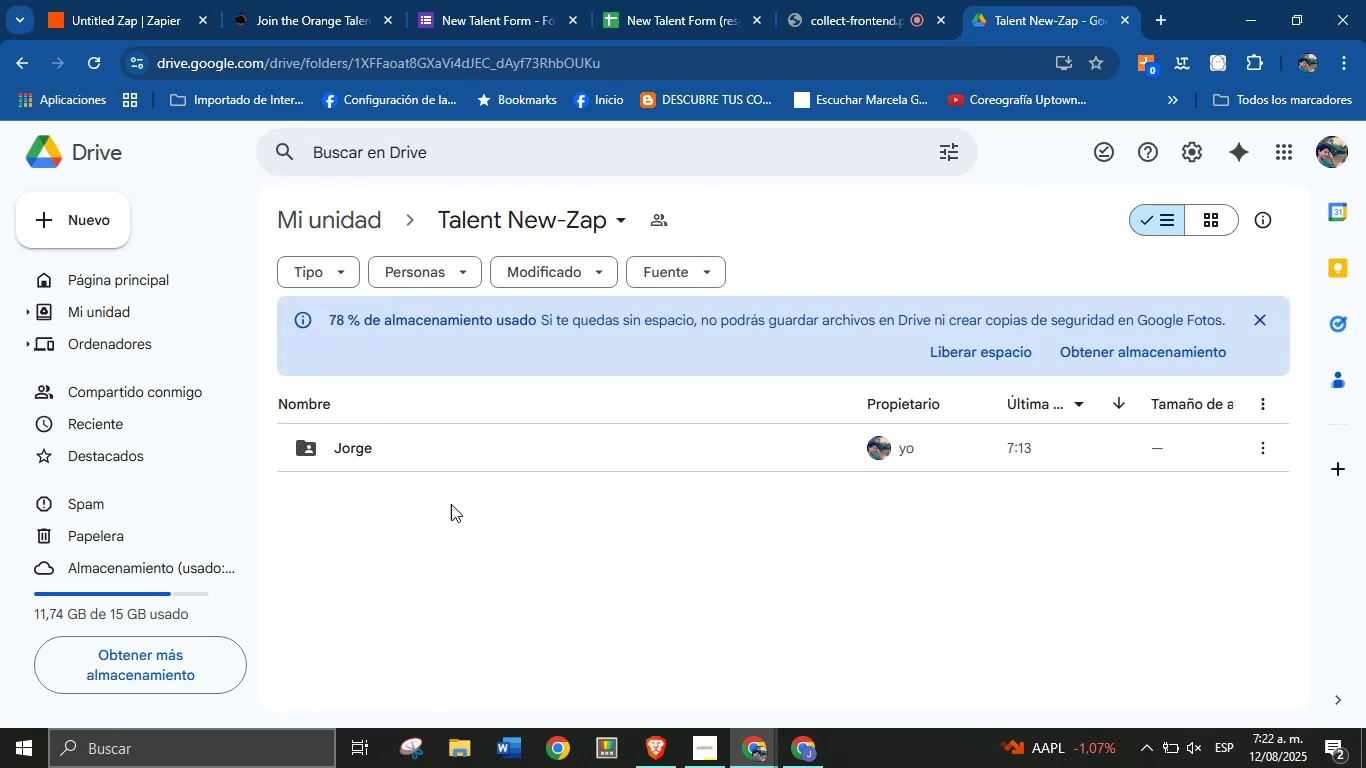 
double_click([452, 444])
 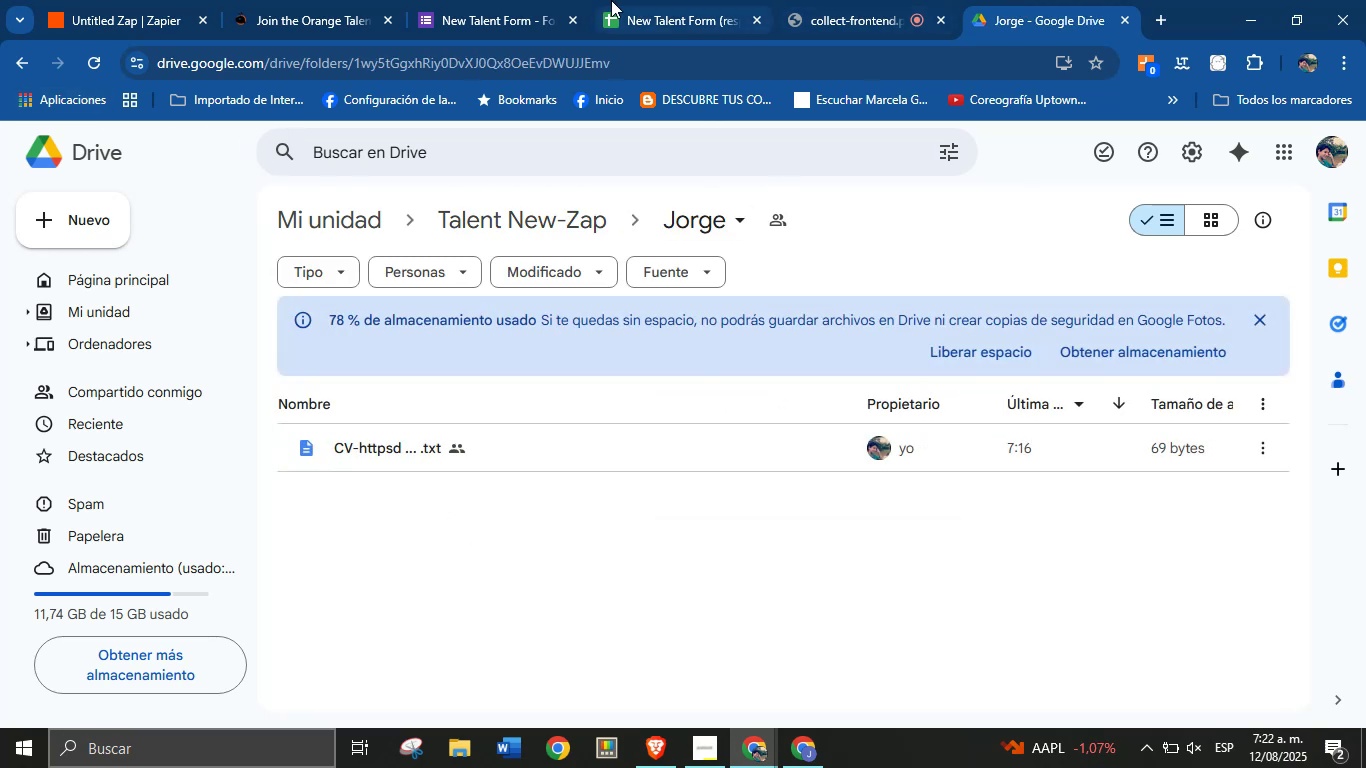 
left_click([171, 0])
 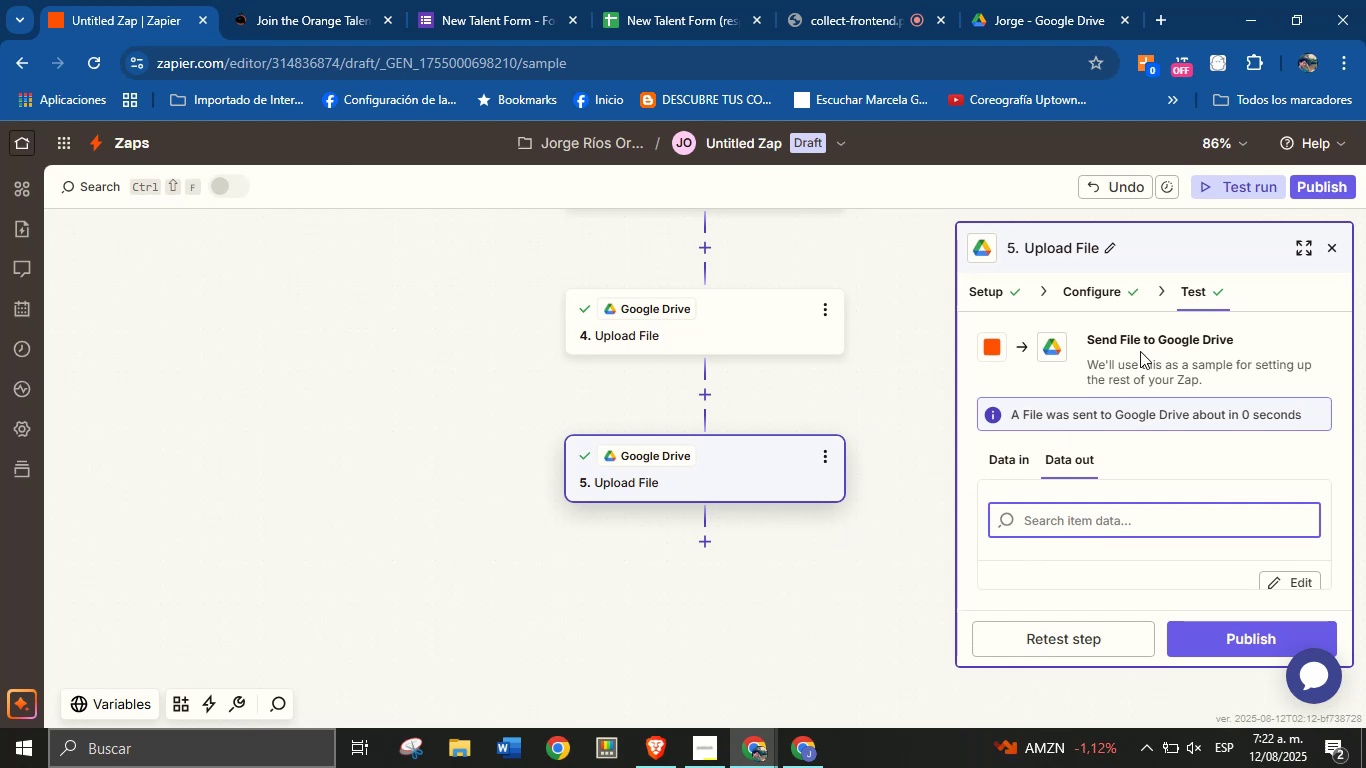 
left_click([1101, 293])
 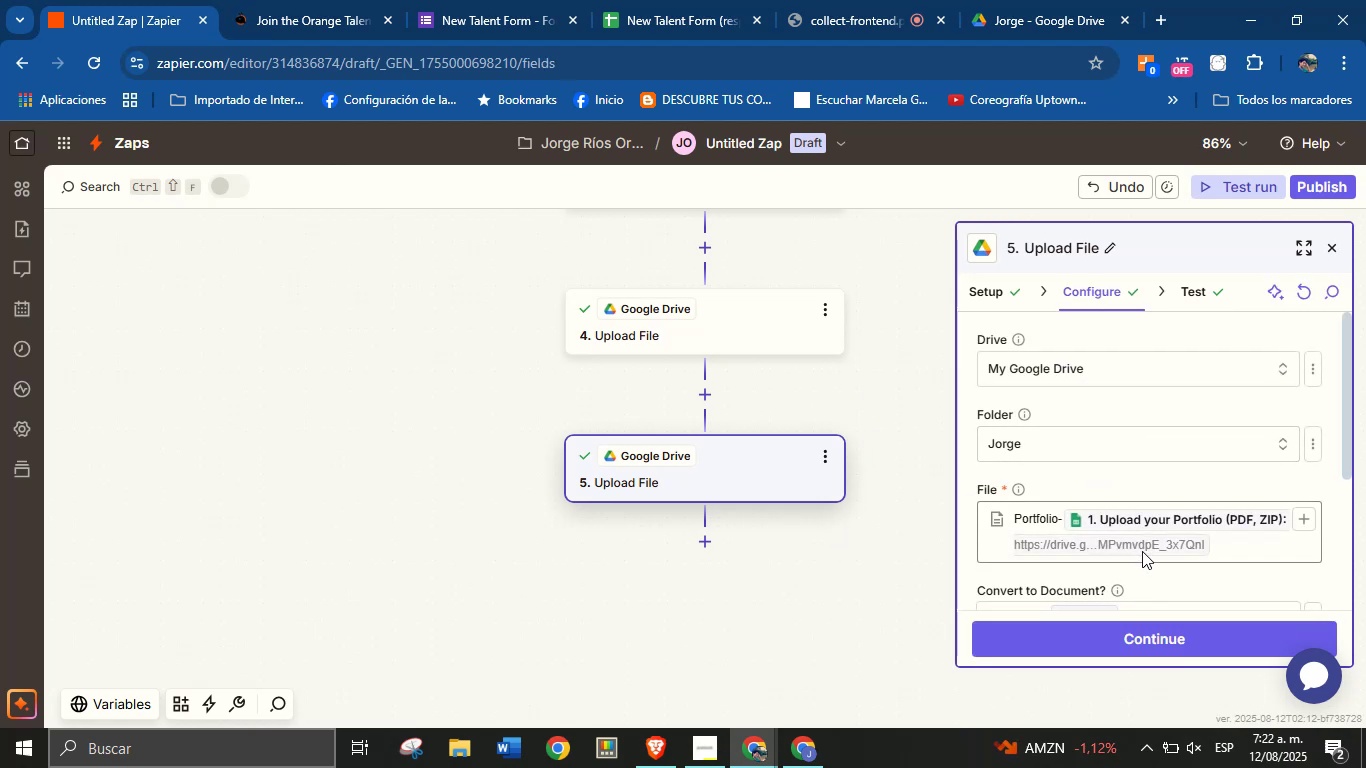 
scroll: coordinate [1136, 542], scroll_direction: down, amount: 1.0
 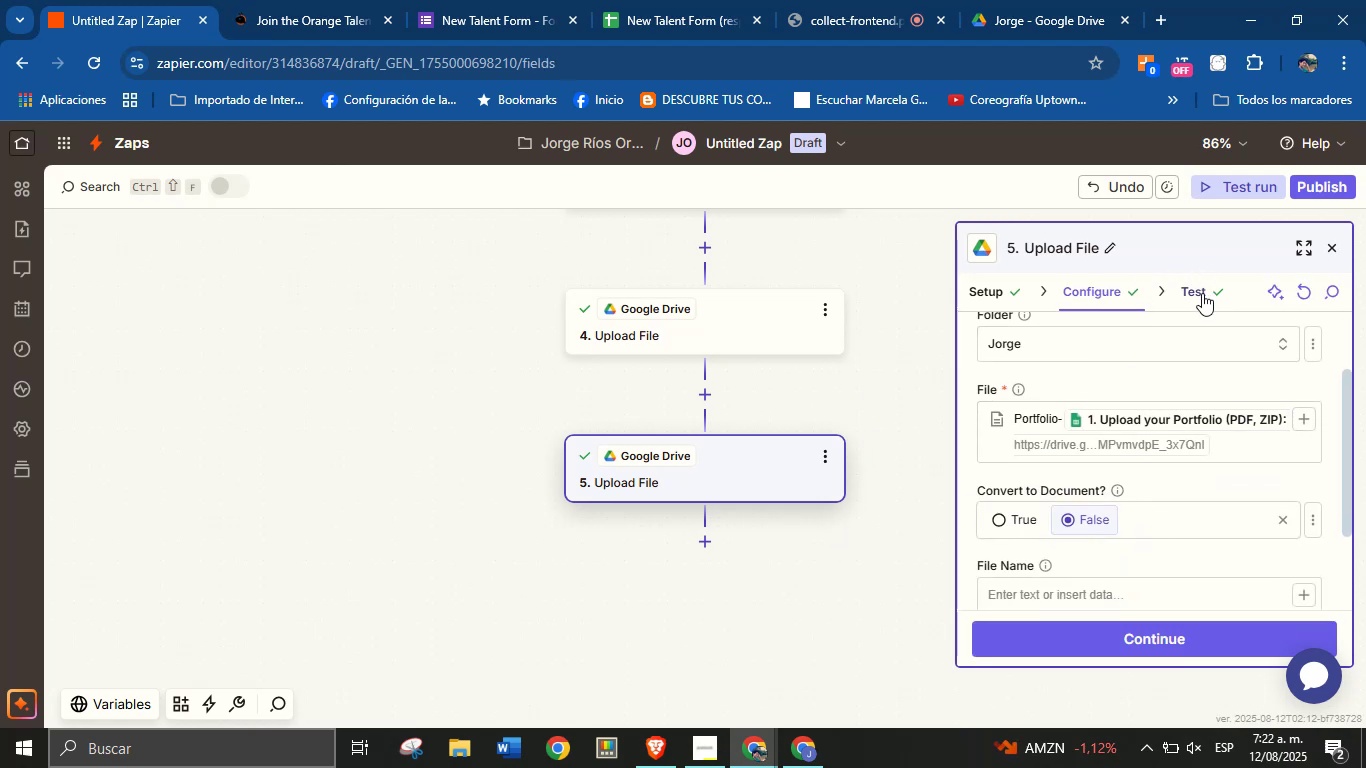 
left_click([1032, 0])
 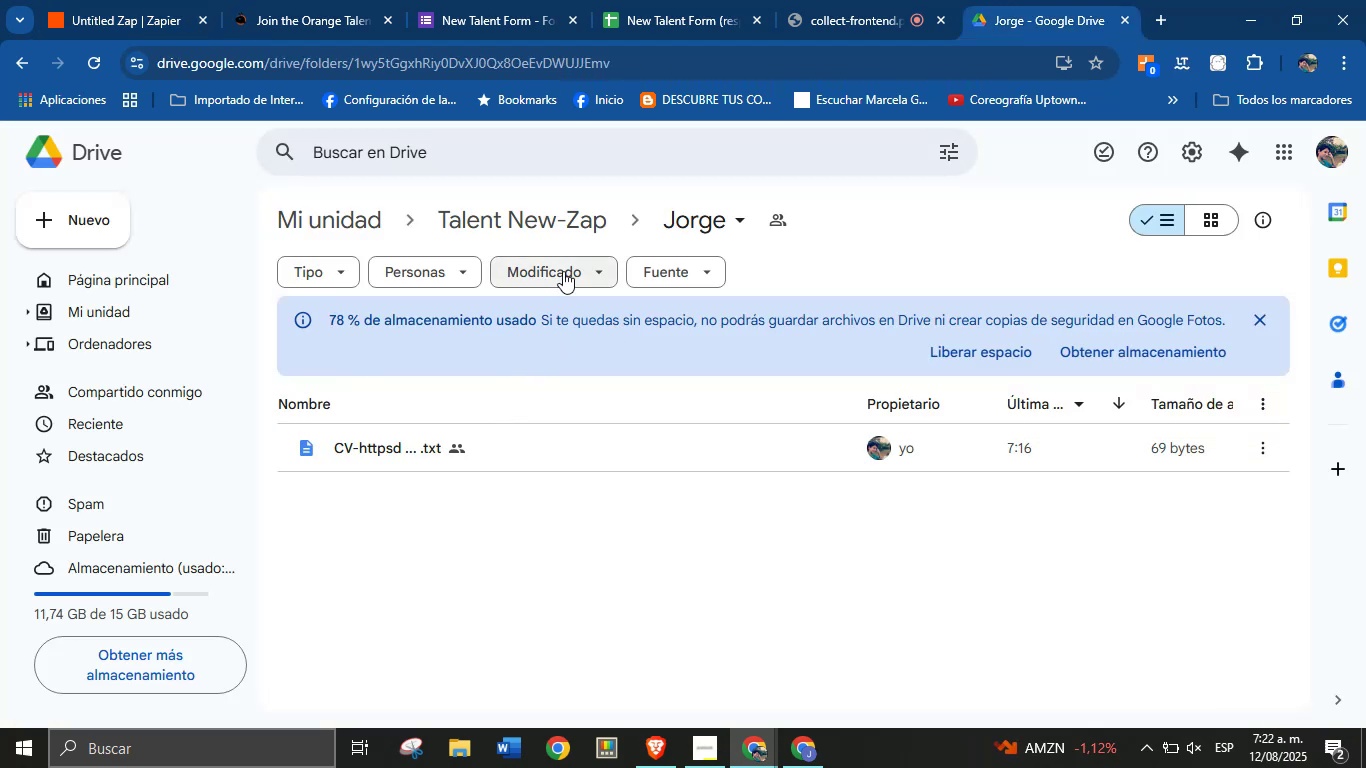 
left_click([571, 225])
 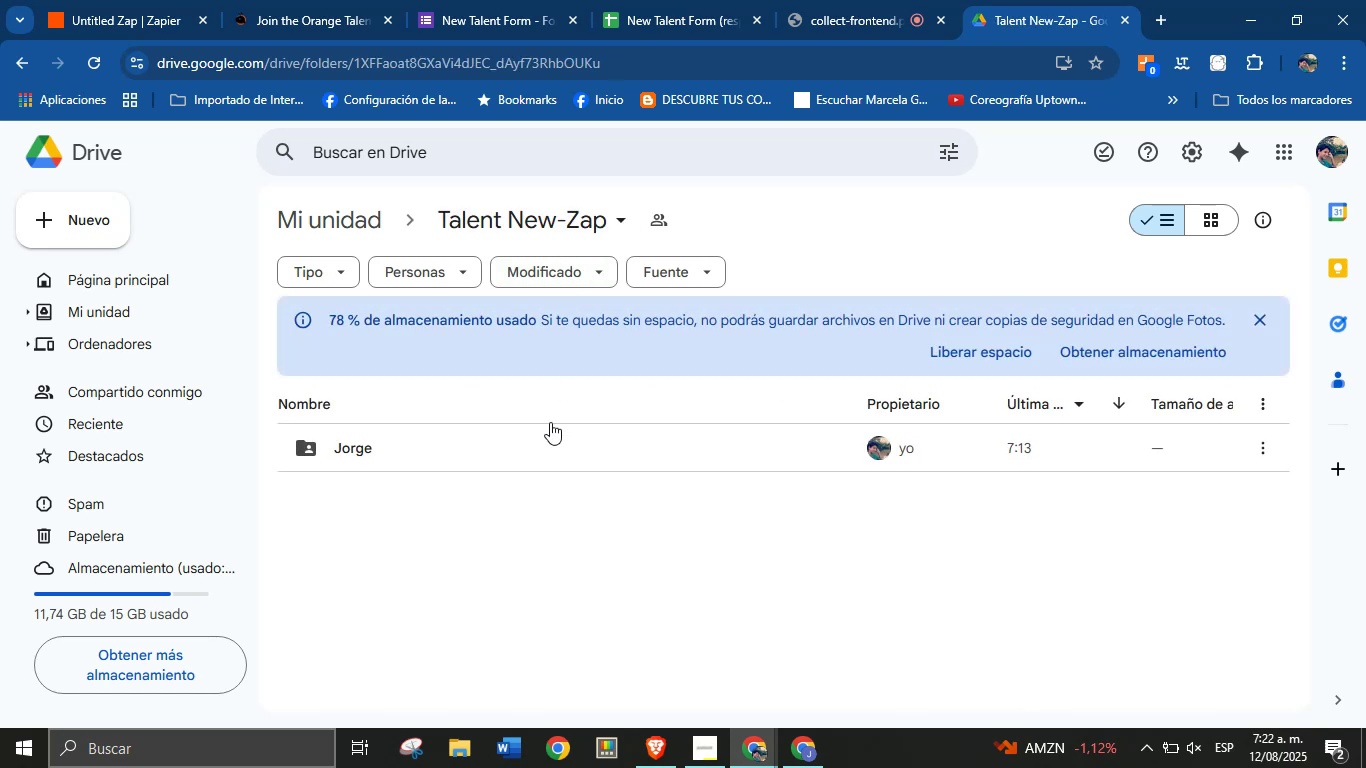 
double_click([544, 460])
 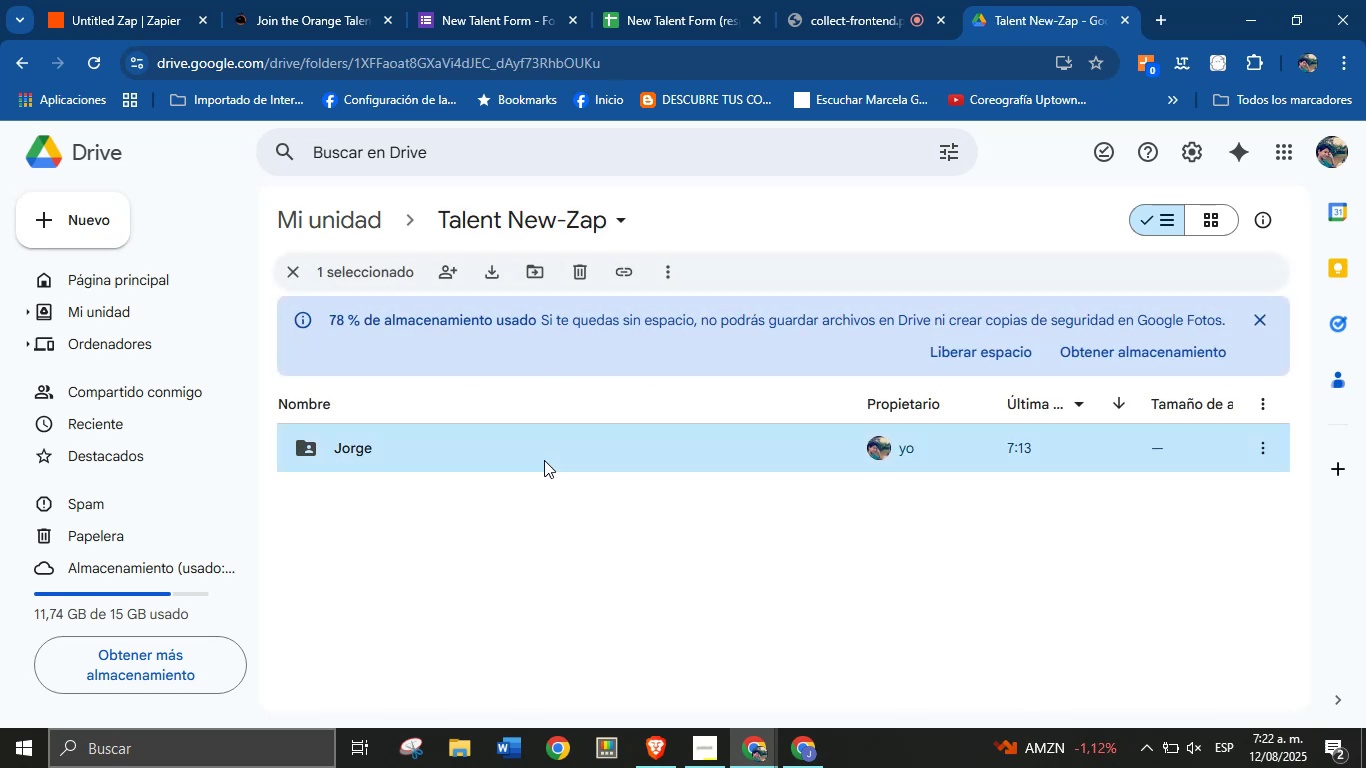 
double_click([544, 458])
 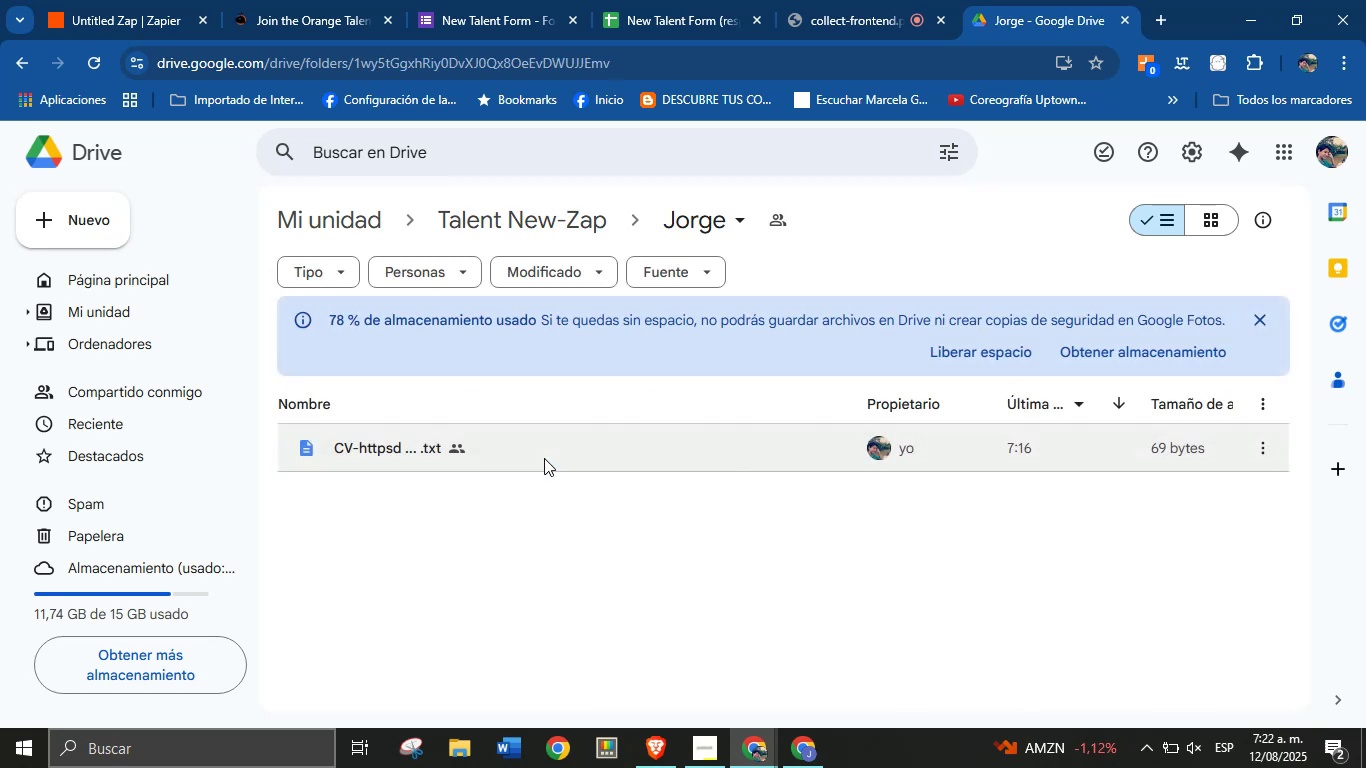 
left_click([505, 506])
 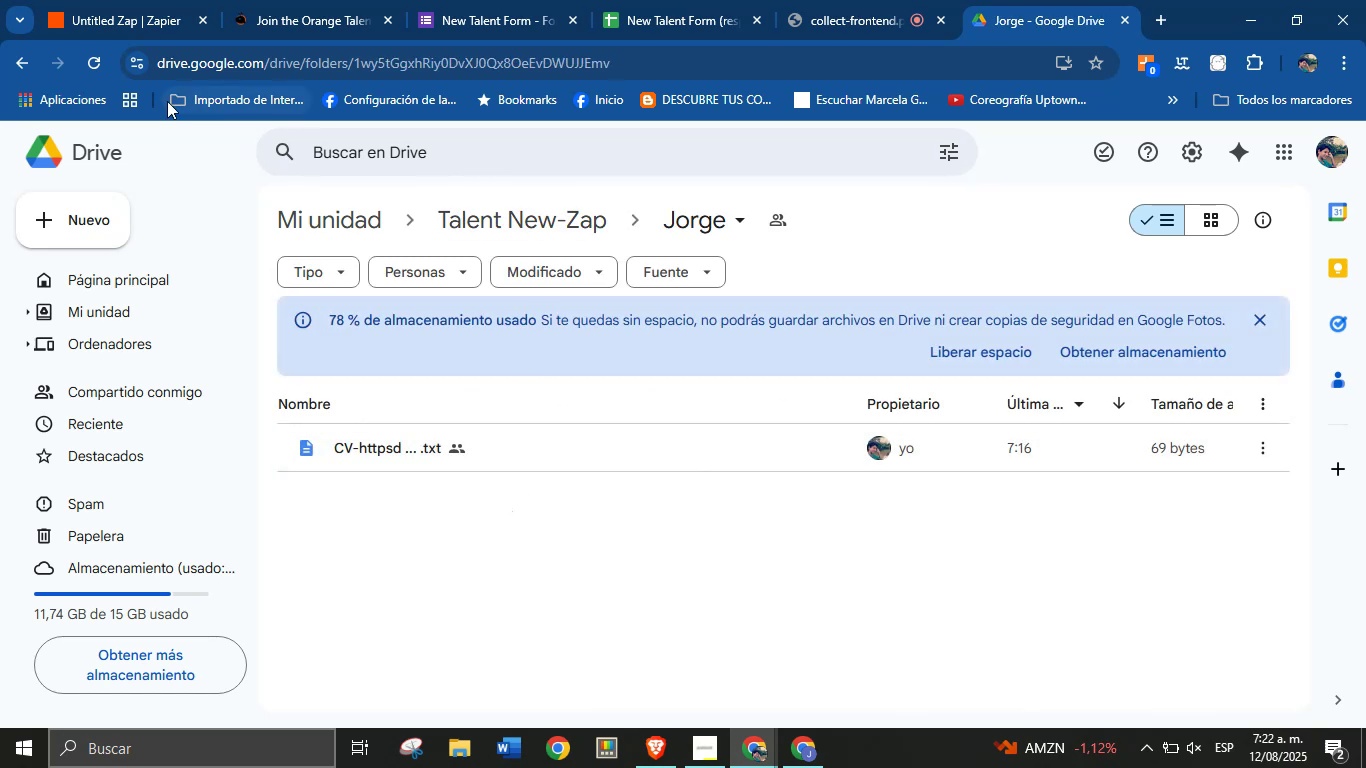 
left_click([90, 65])
 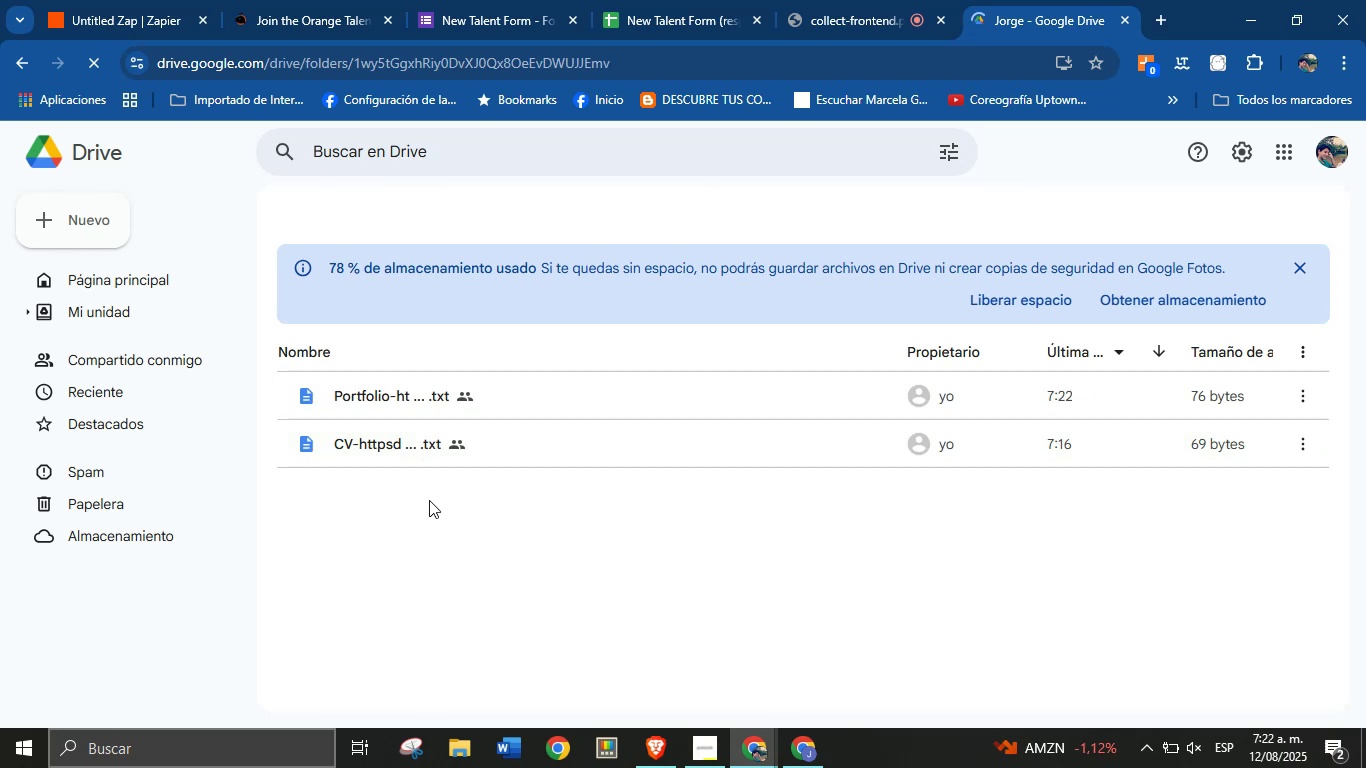 
wait(6.84)
 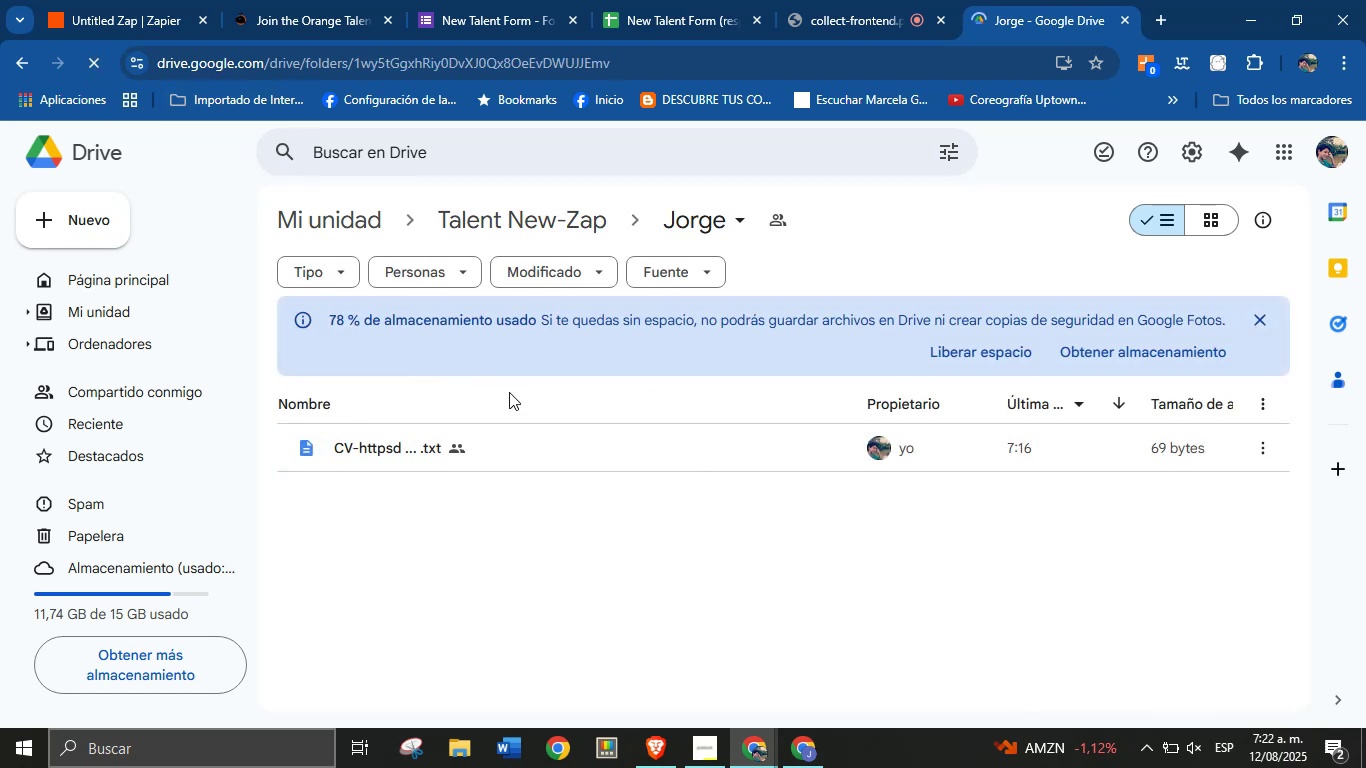 
left_click([305, 0])
 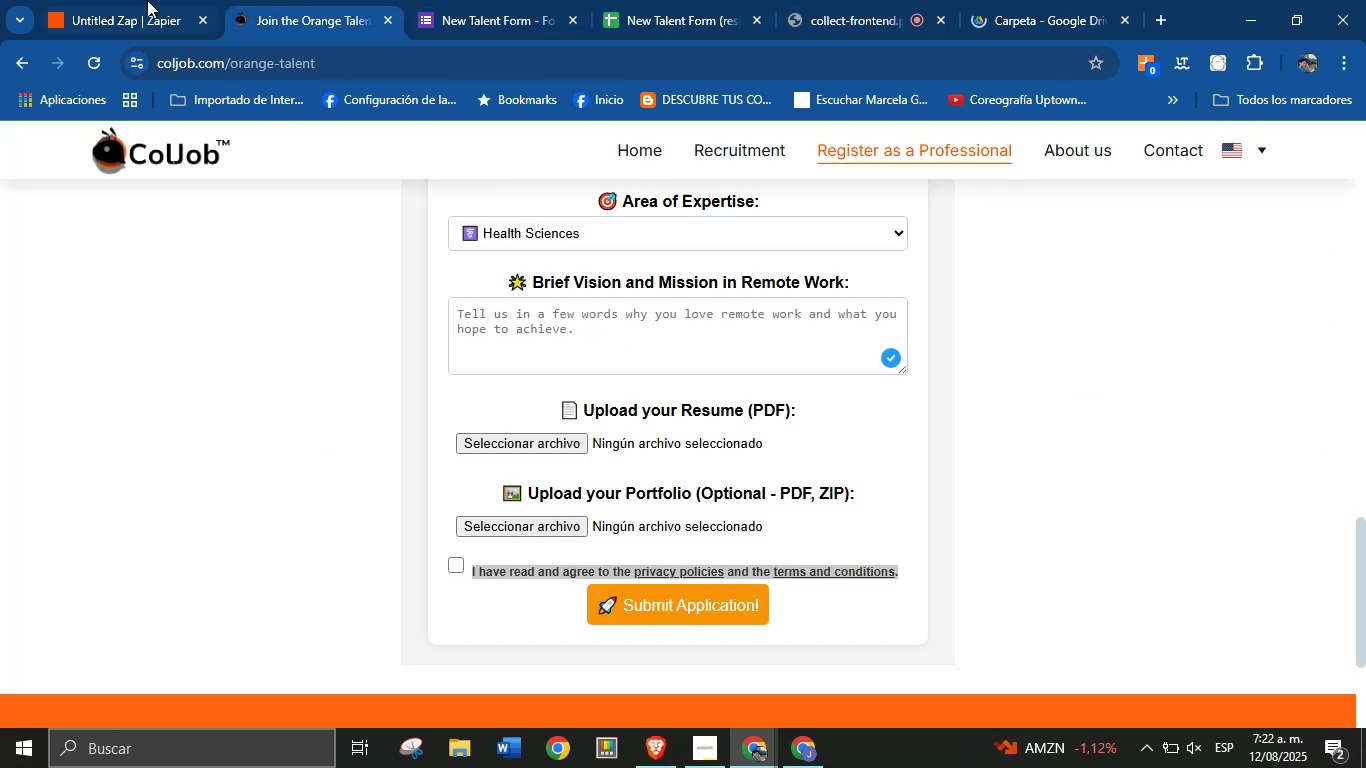 
double_click([147, 0])
 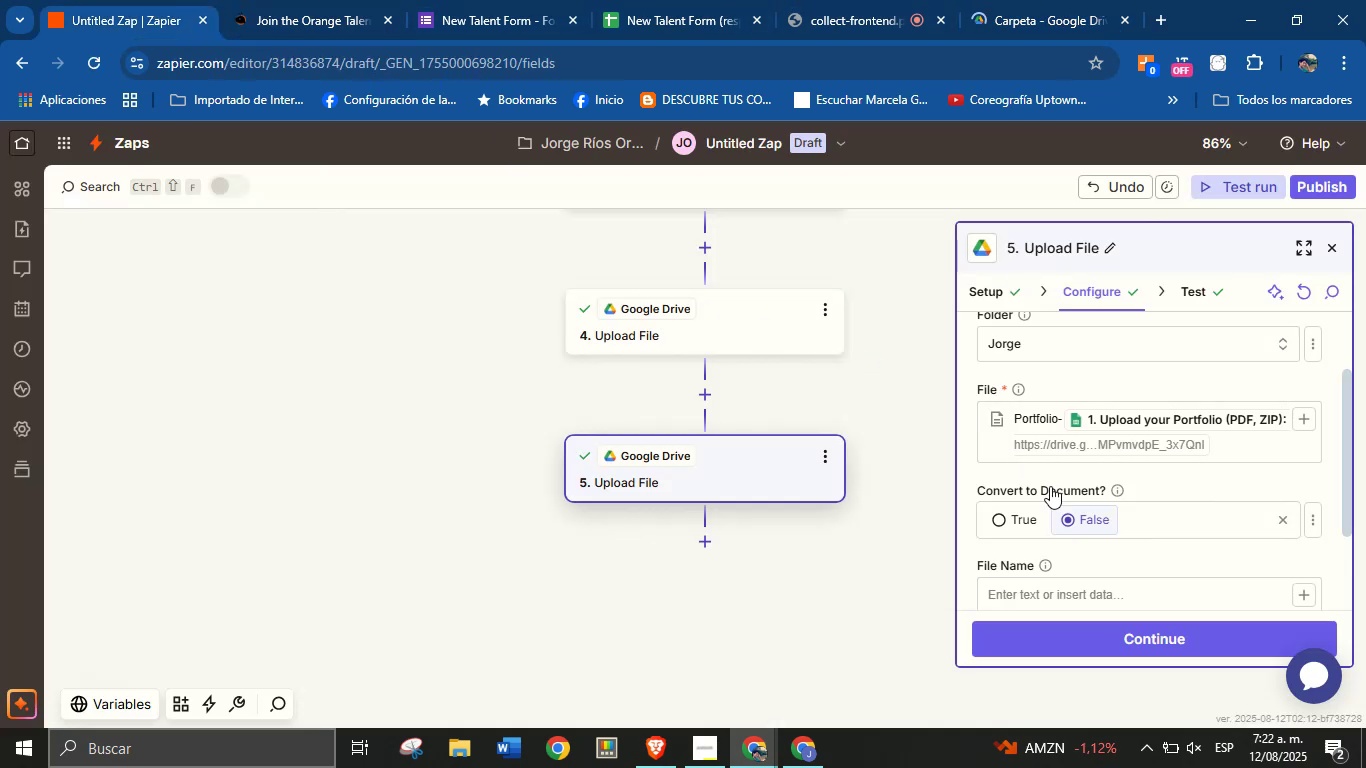 
left_click([1007, 517])
 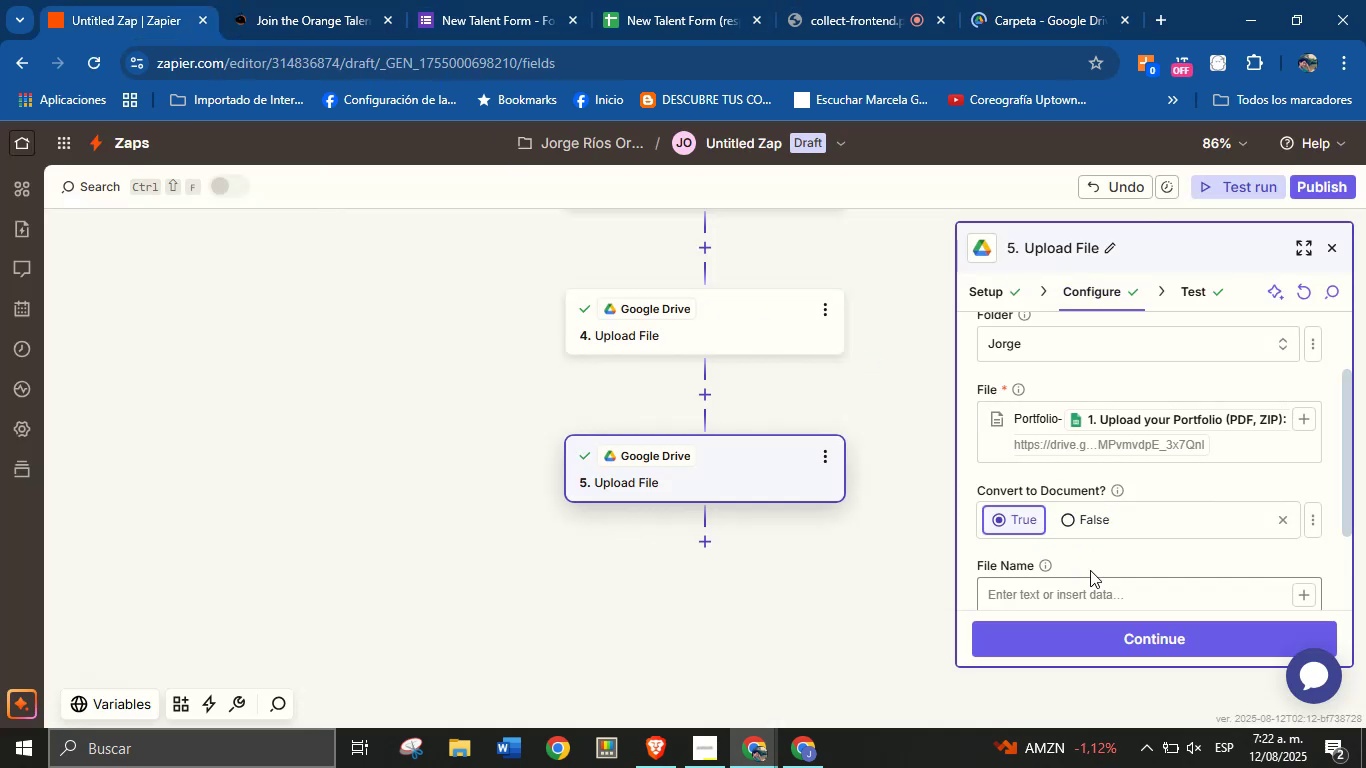 
left_click([1096, 558])
 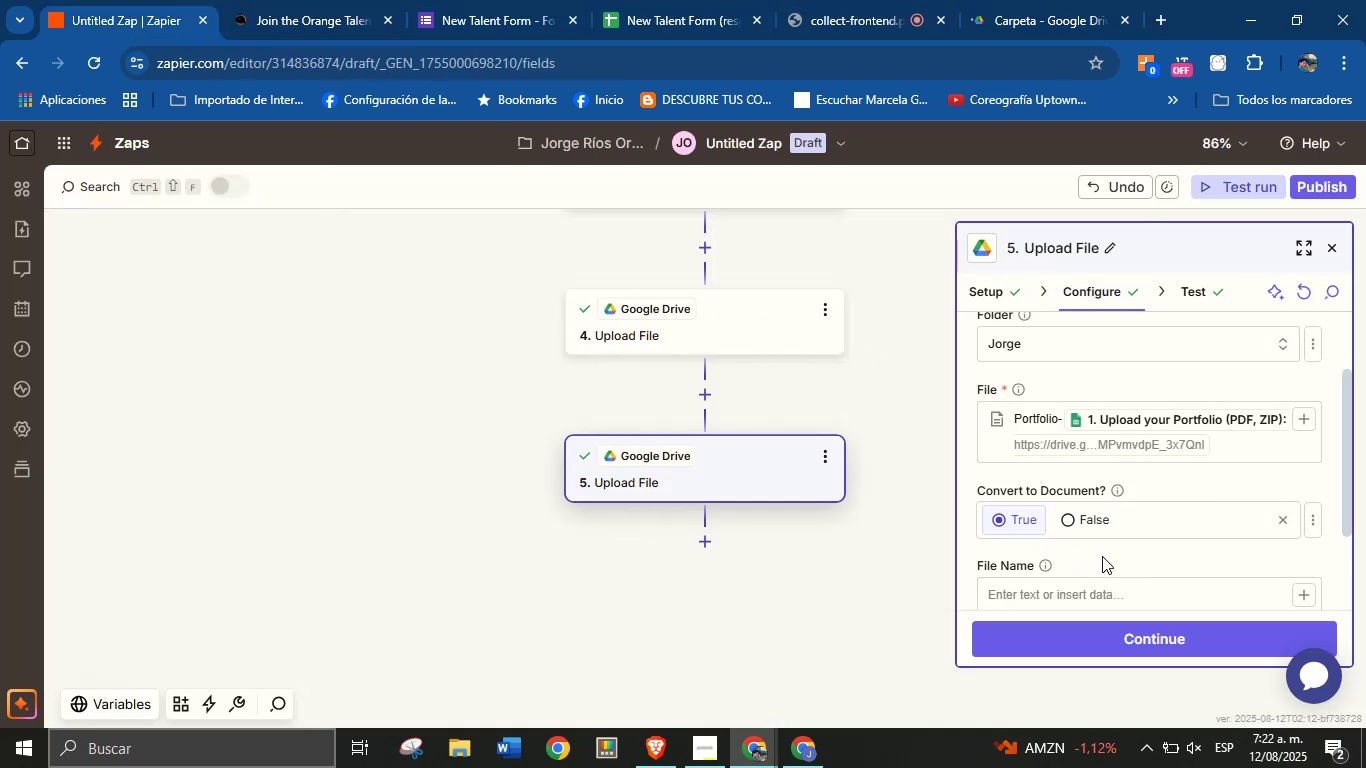 
scroll: coordinate [1112, 554], scroll_direction: none, amount: 0.0
 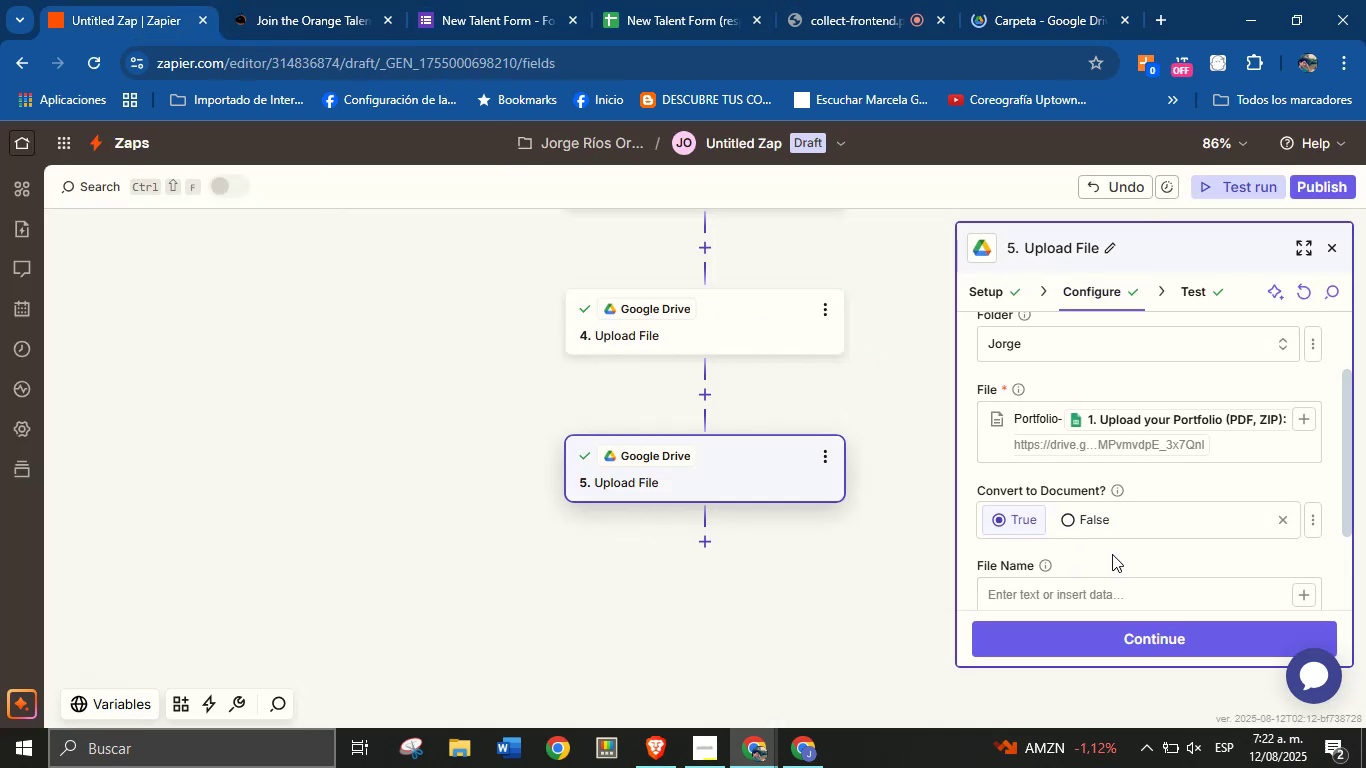 
scroll: coordinate [1112, 554], scroll_direction: down, amount: 1.0
 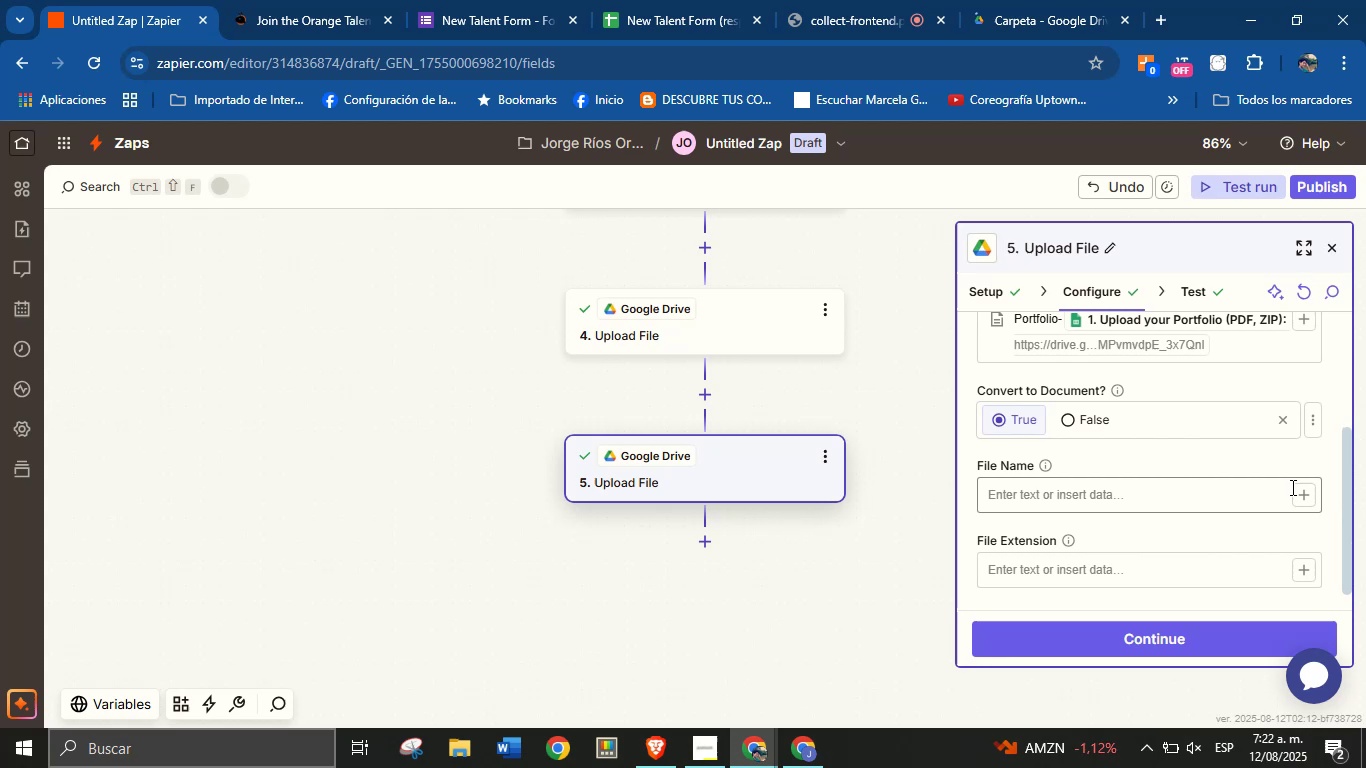 
left_click([1309, 492])
 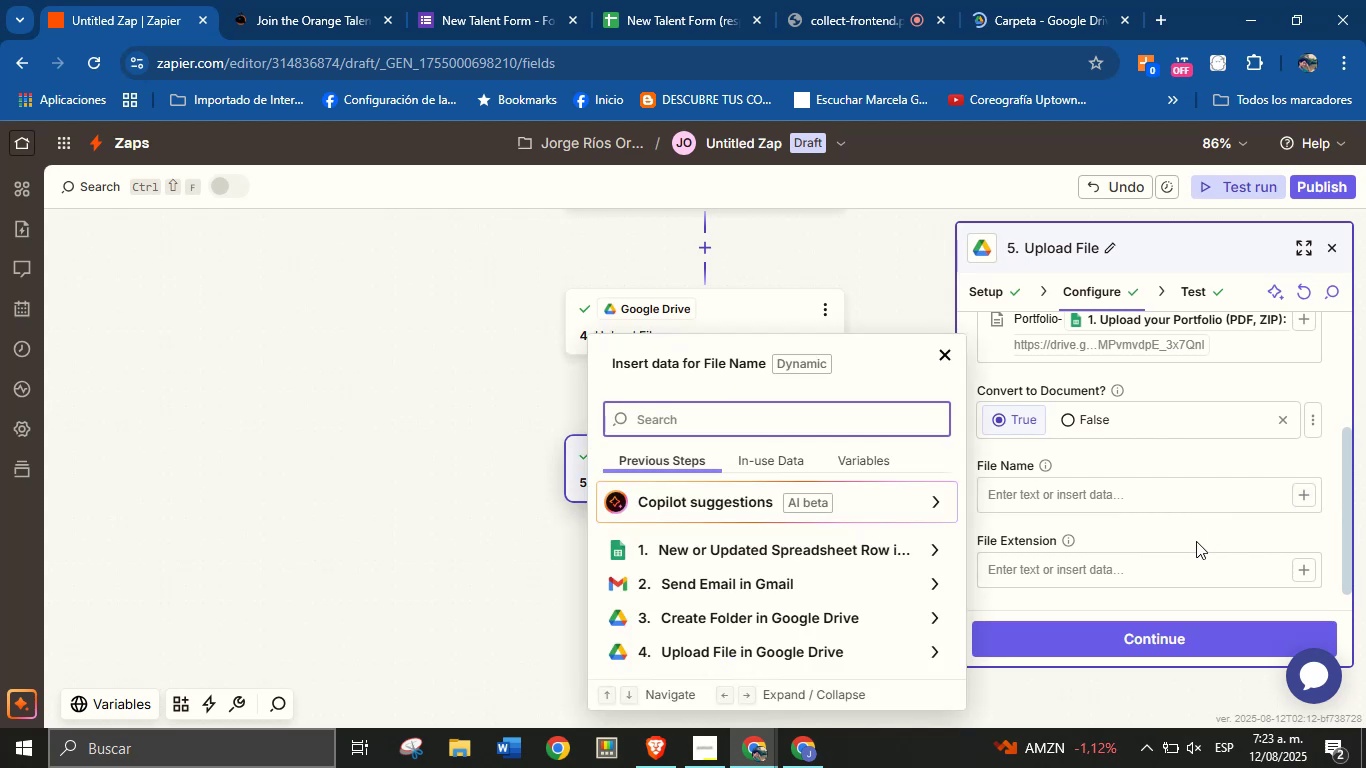 
left_click([1196, 534])
 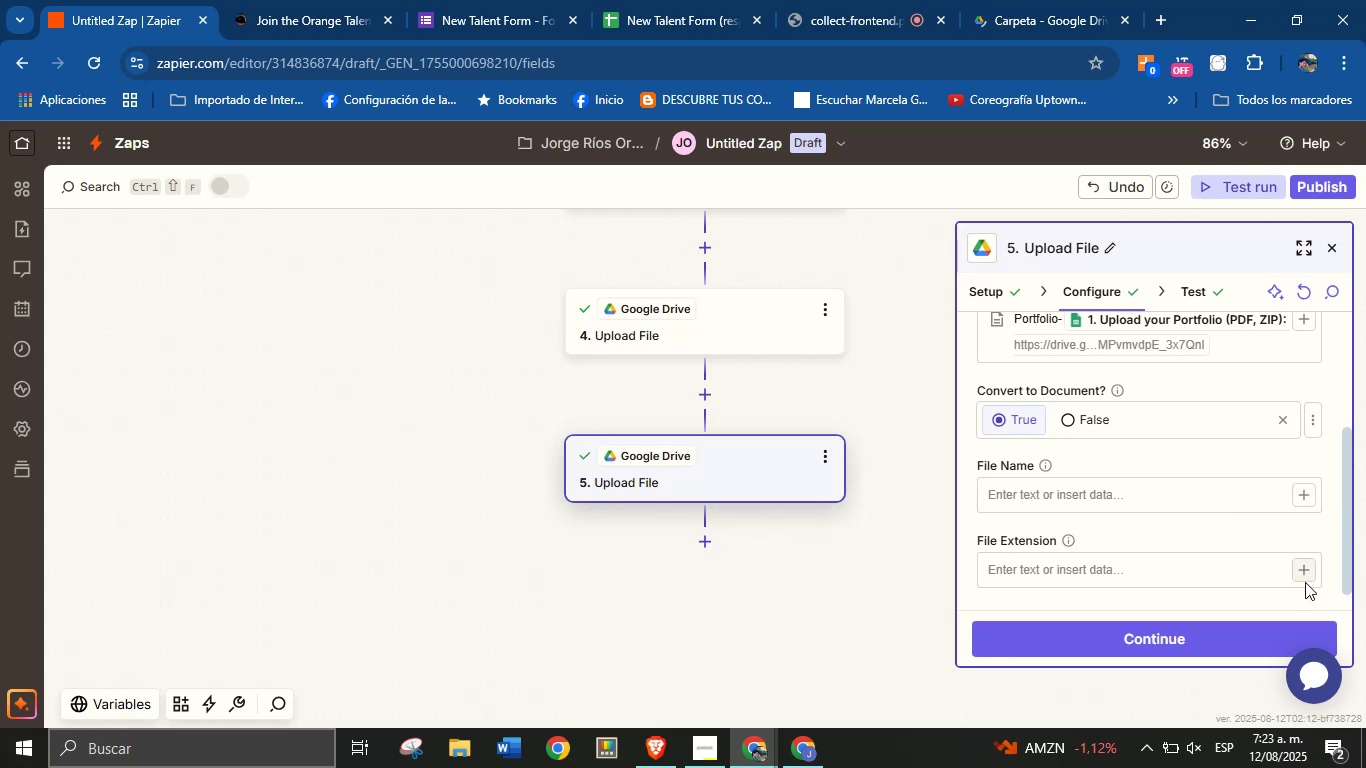 
left_click([1304, 563])
 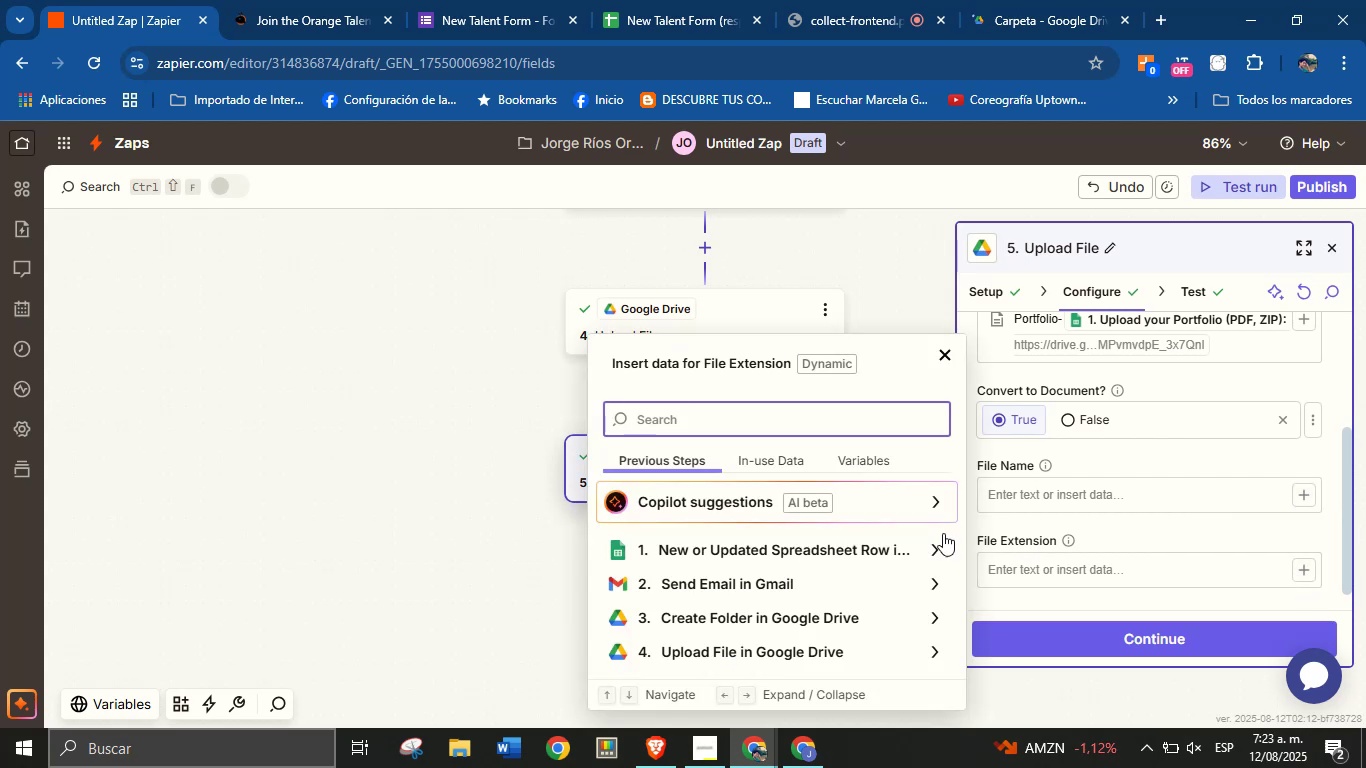 
scroll: coordinate [845, 573], scroll_direction: down, amount: 1.0
 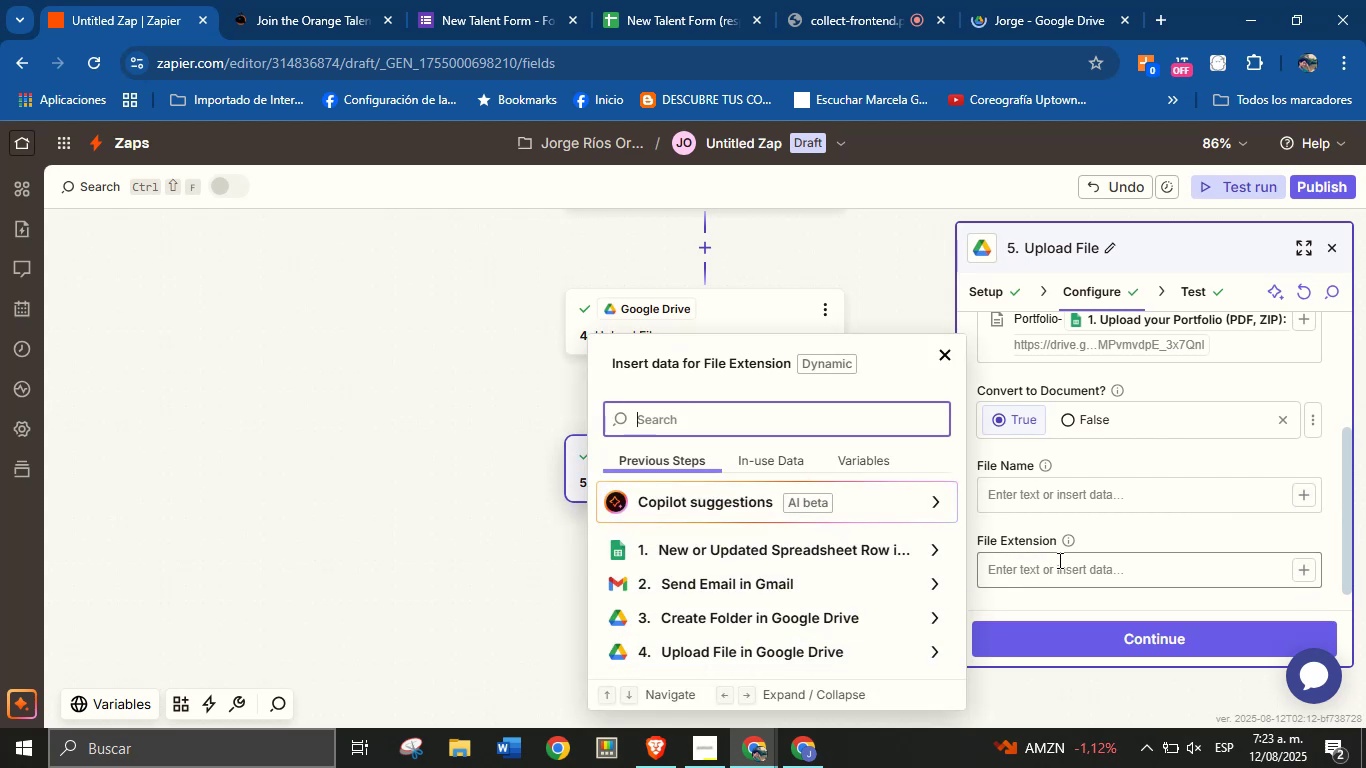 
left_click([1125, 531])
 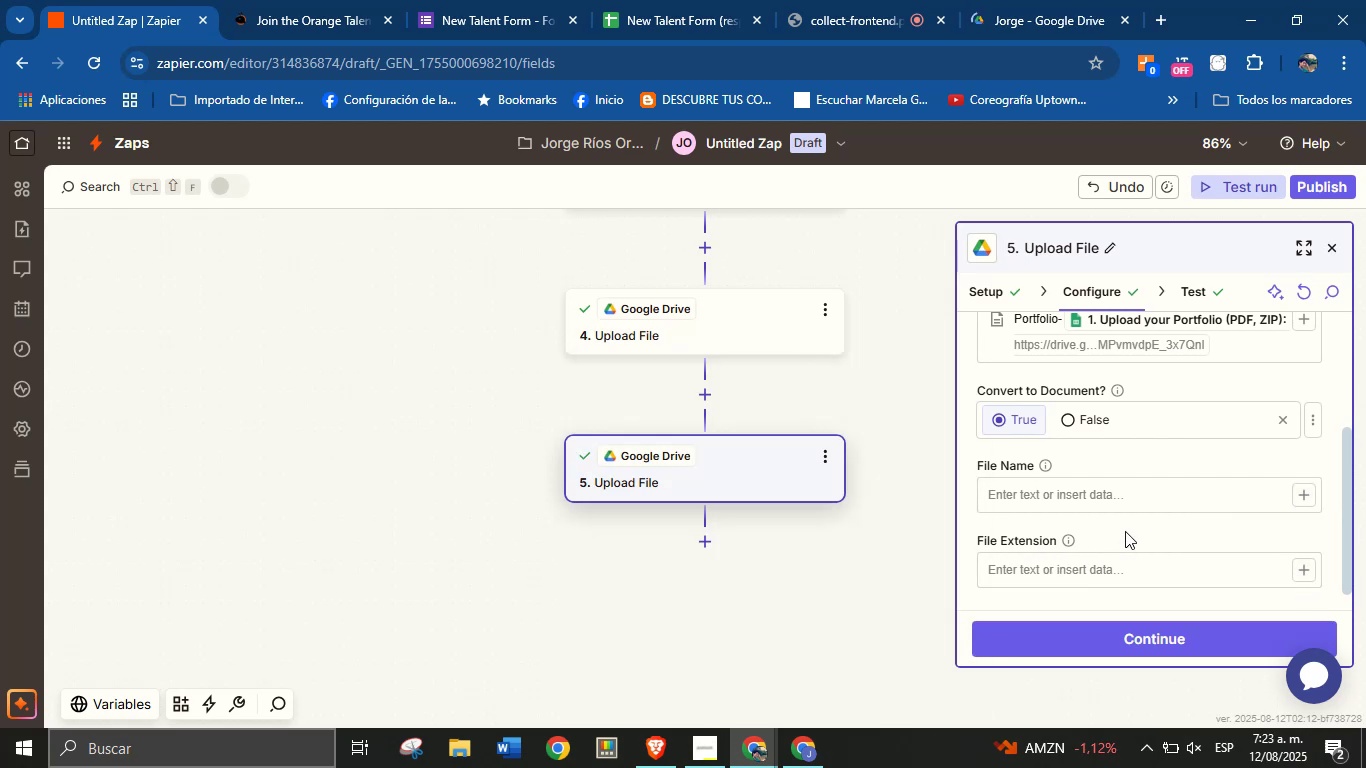 
scroll: coordinate [1130, 520], scroll_direction: none, amount: 0.0
 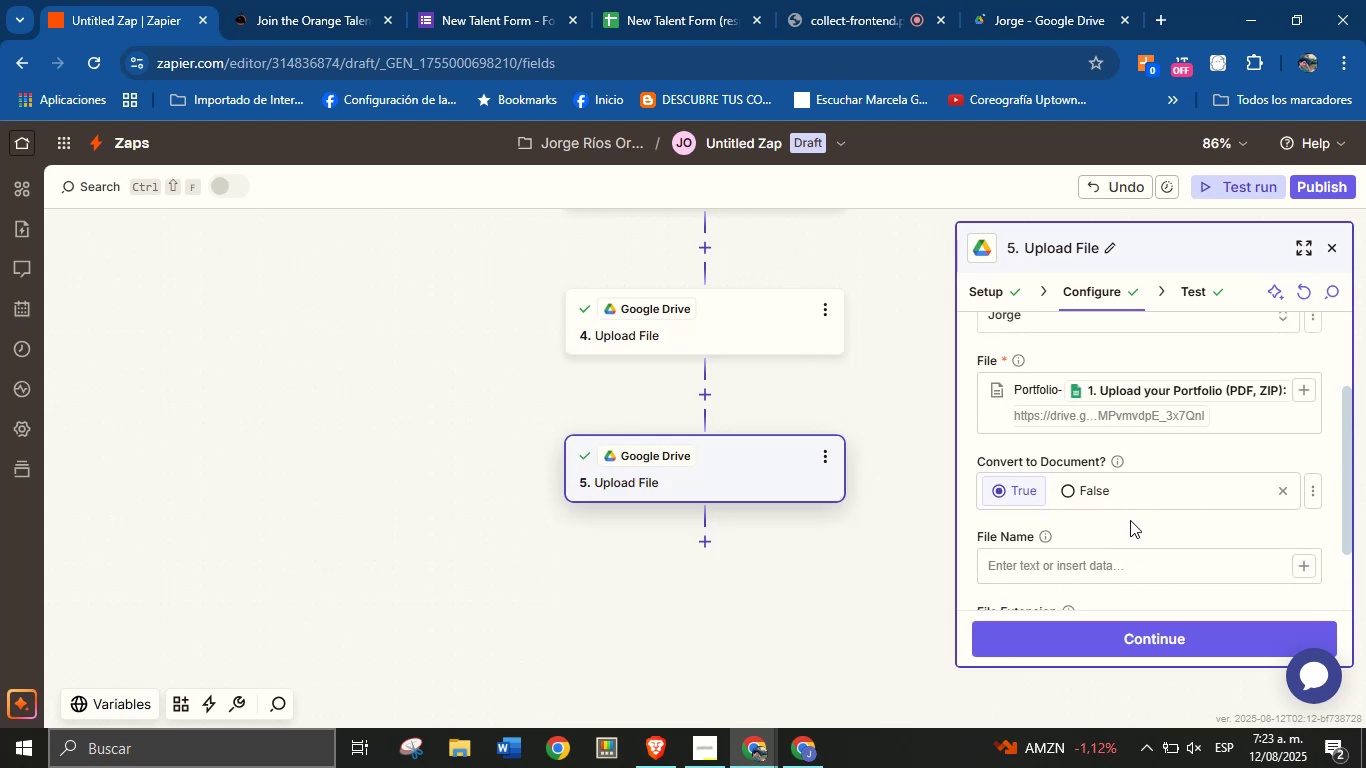 
scroll: coordinate [1132, 520], scroll_direction: down, amount: 2.0
 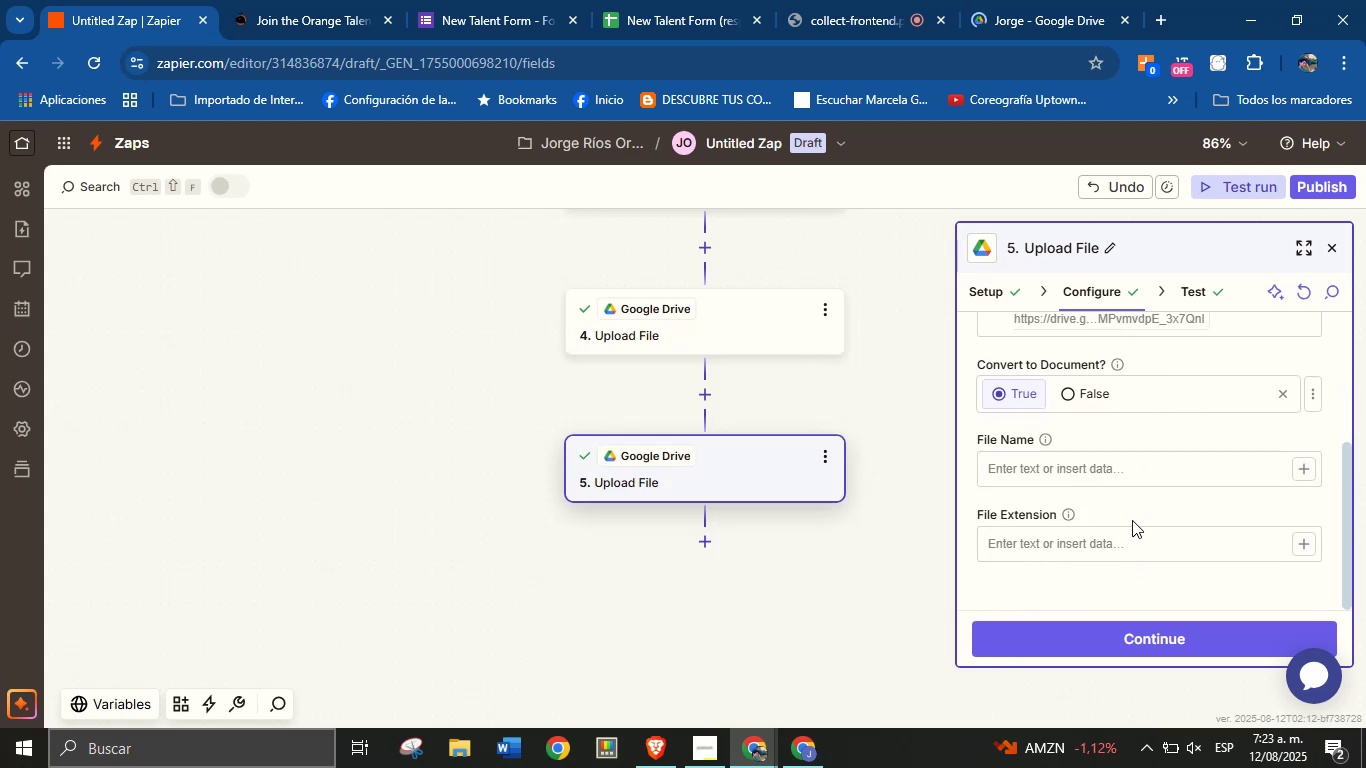 
scroll: coordinate [1137, 524], scroll_direction: up, amount: 2.0
 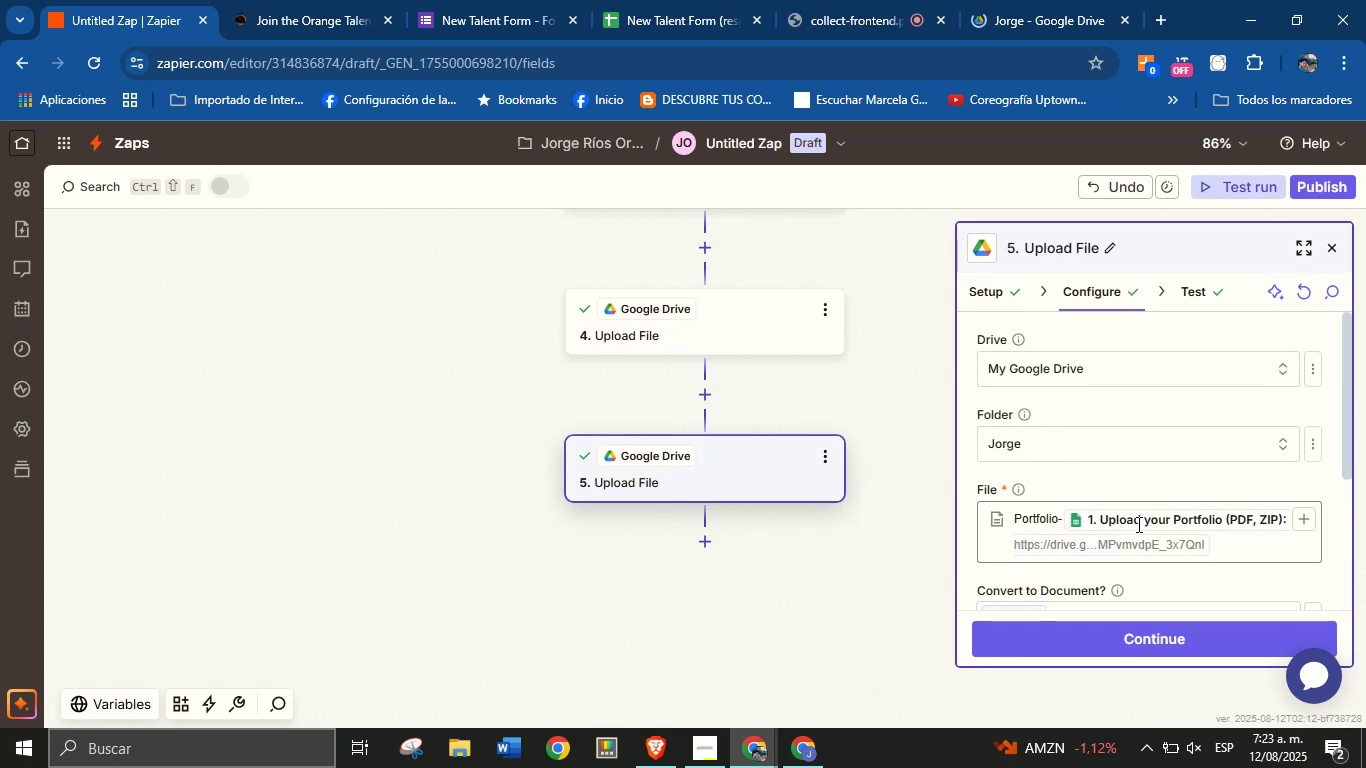 
scroll: coordinate [1176, 533], scroll_direction: down, amount: 4.0
 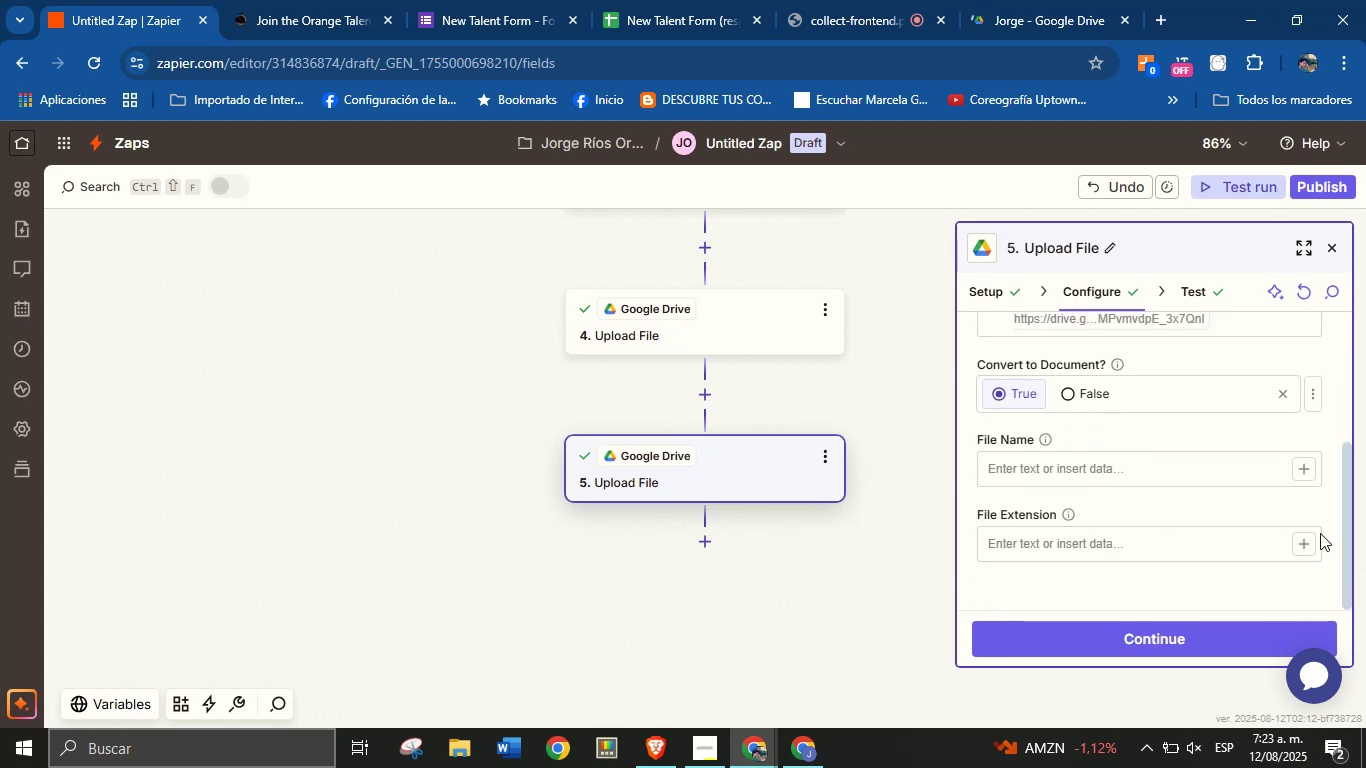 
left_click([1300, 543])
 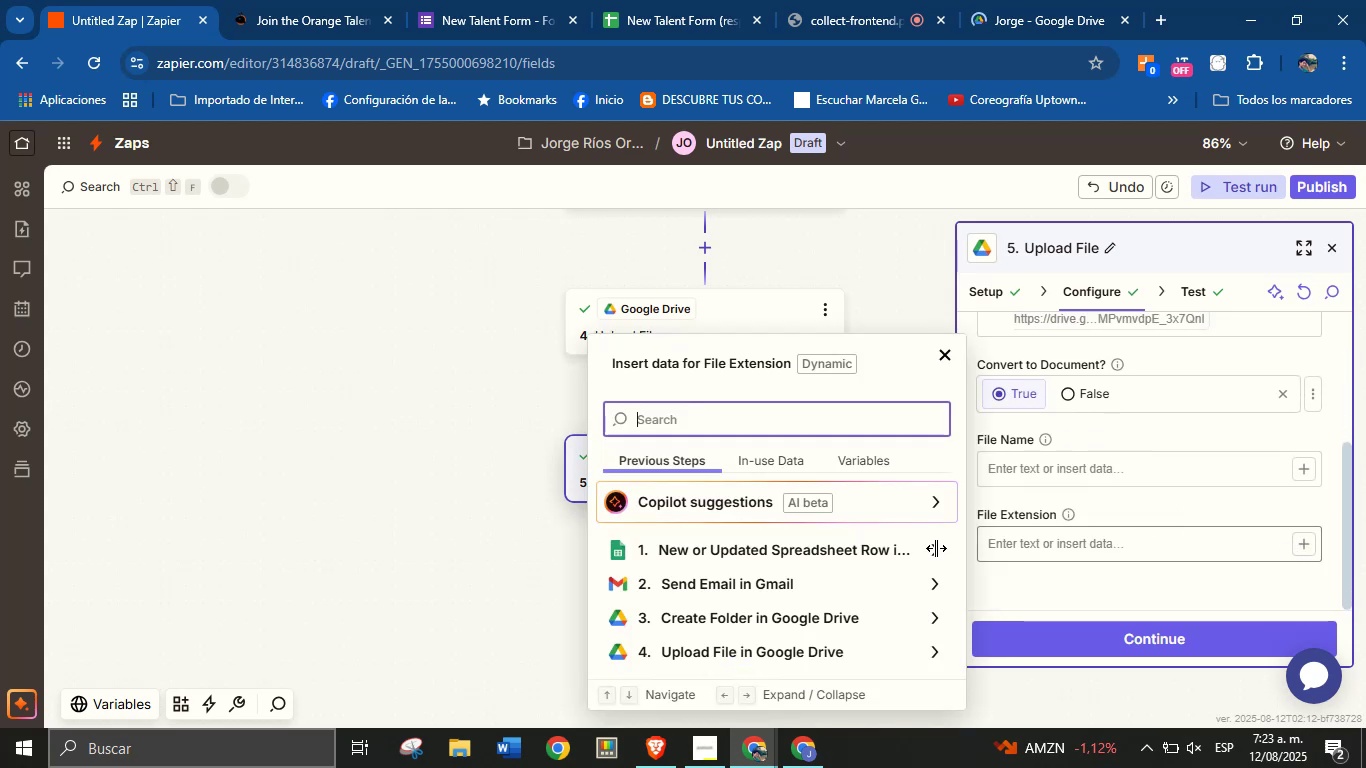 
scroll: coordinate [808, 609], scroll_direction: down, amount: 5.0
 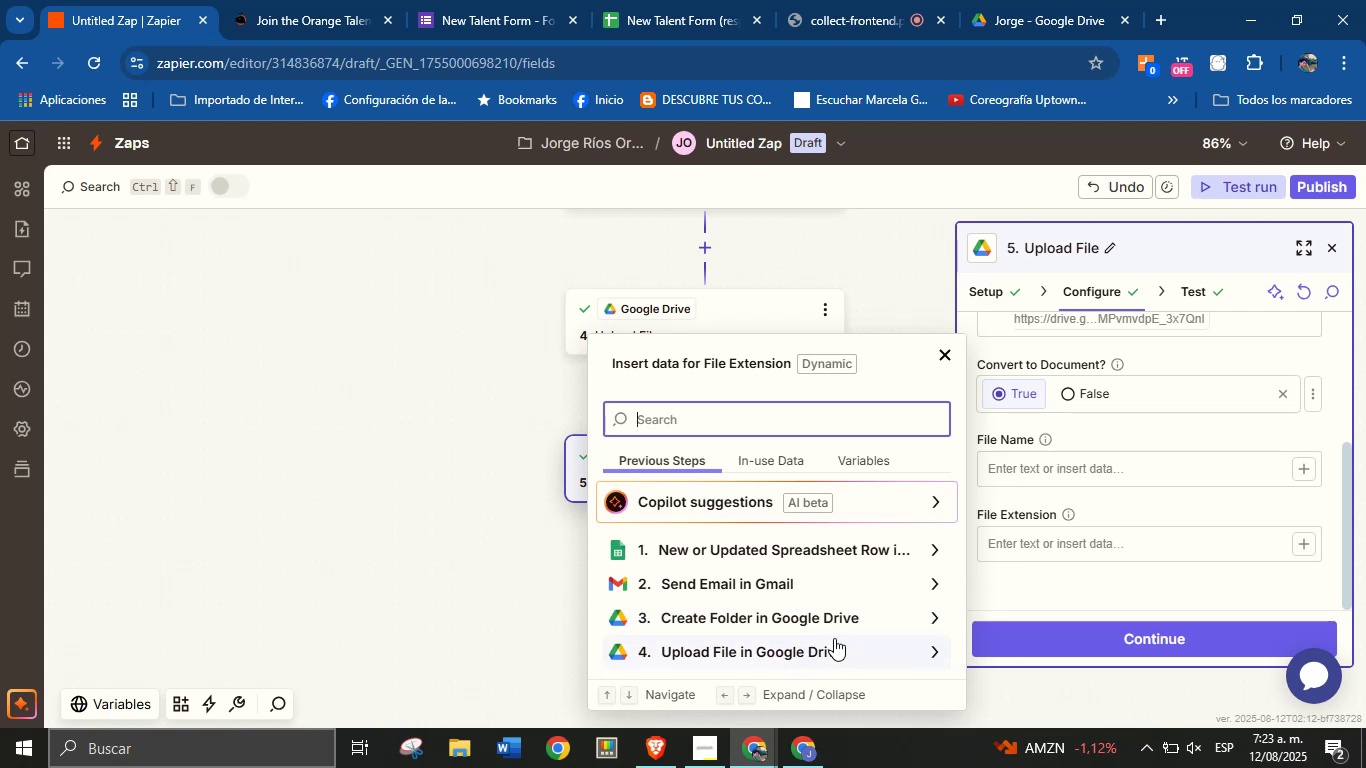 
wait(6.54)
 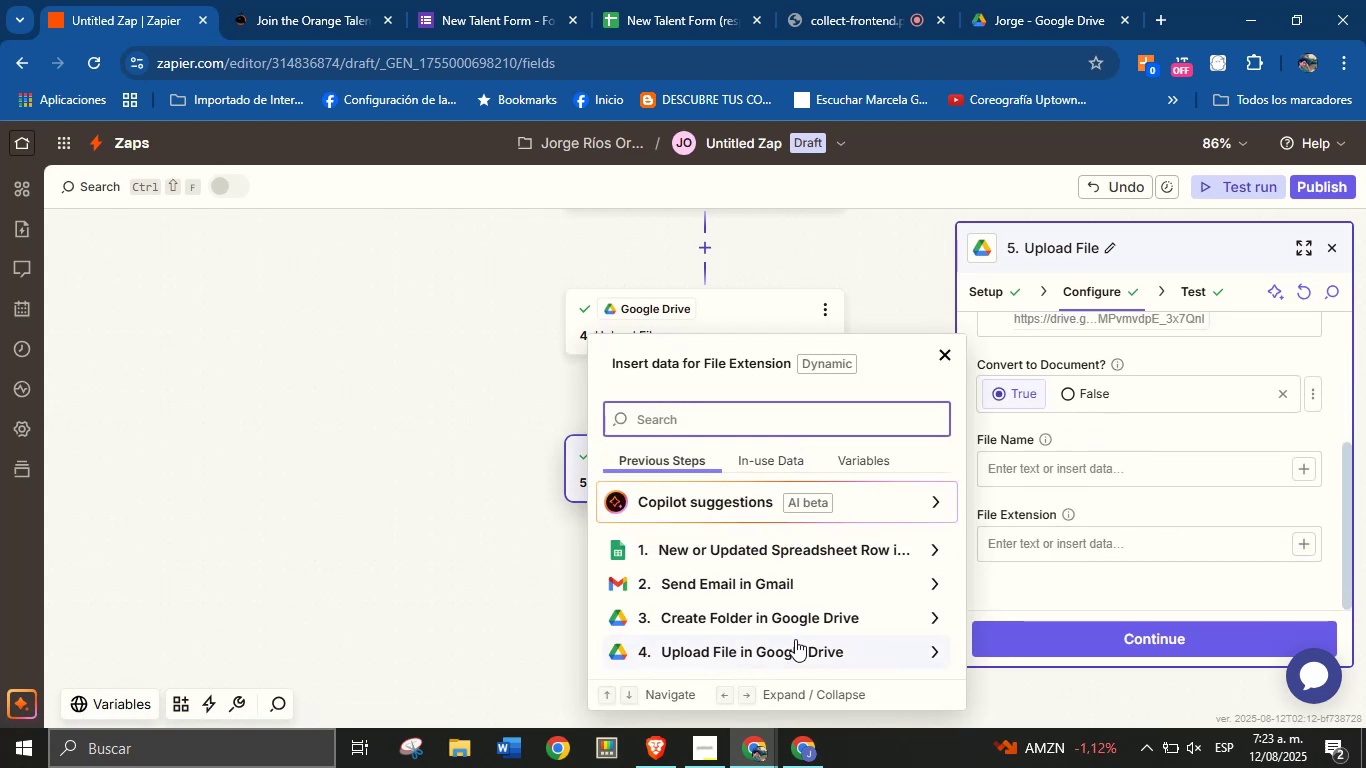 
left_click([1057, 583])
 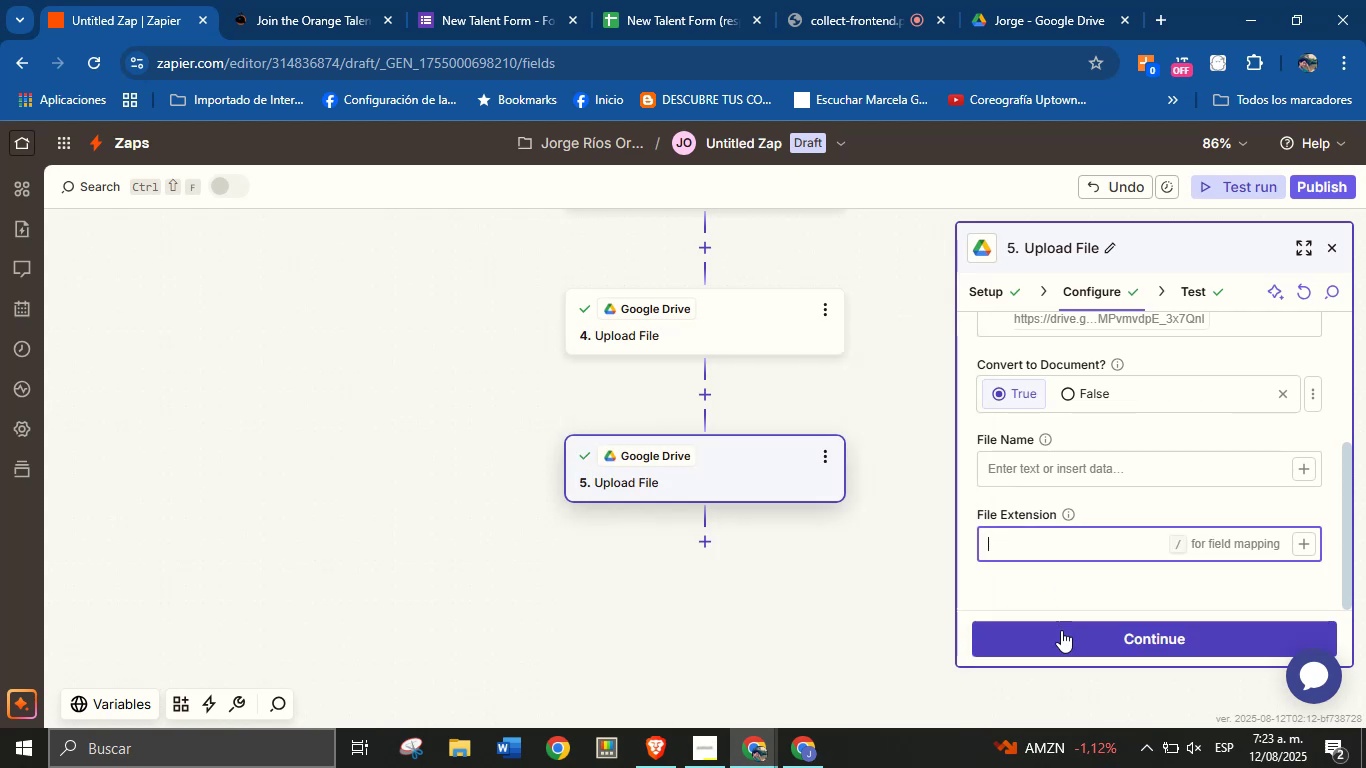 
left_click([1061, 630])
 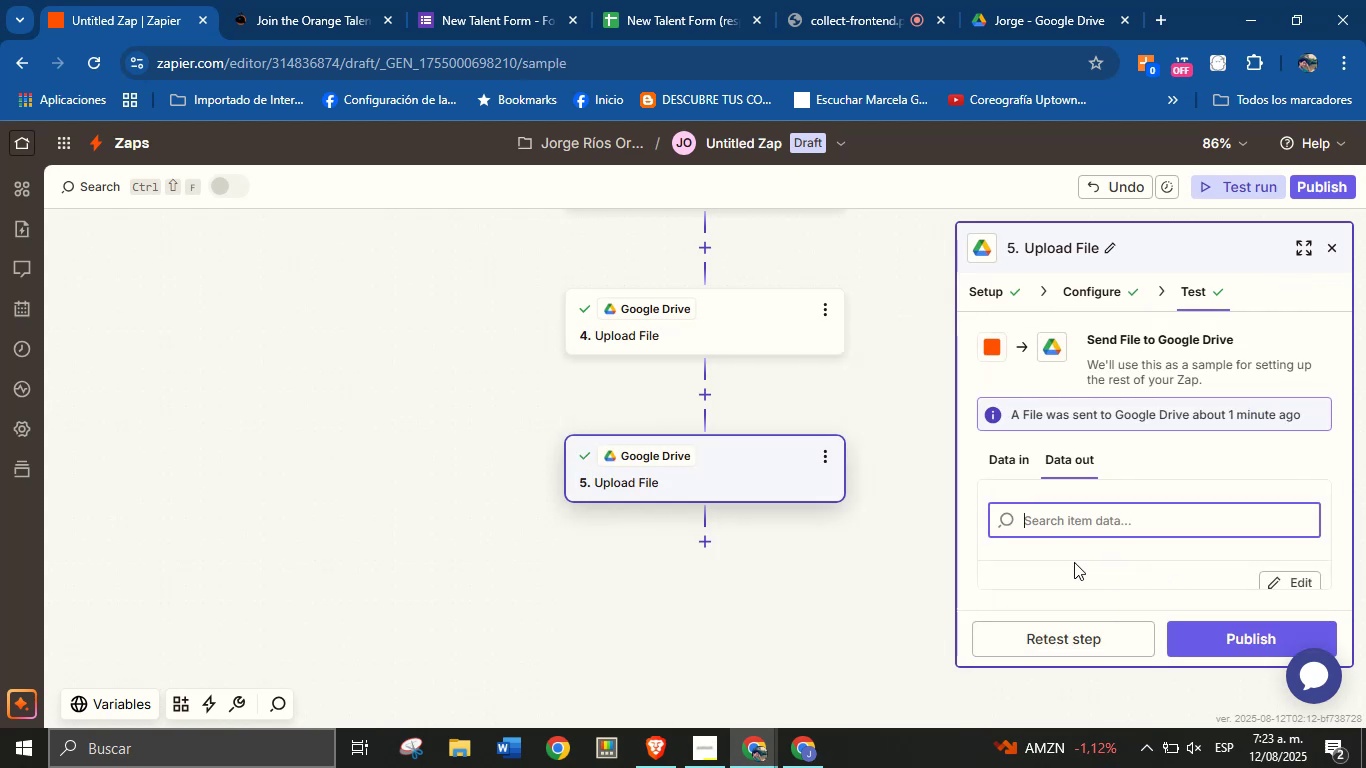 
left_click([1096, 651])
 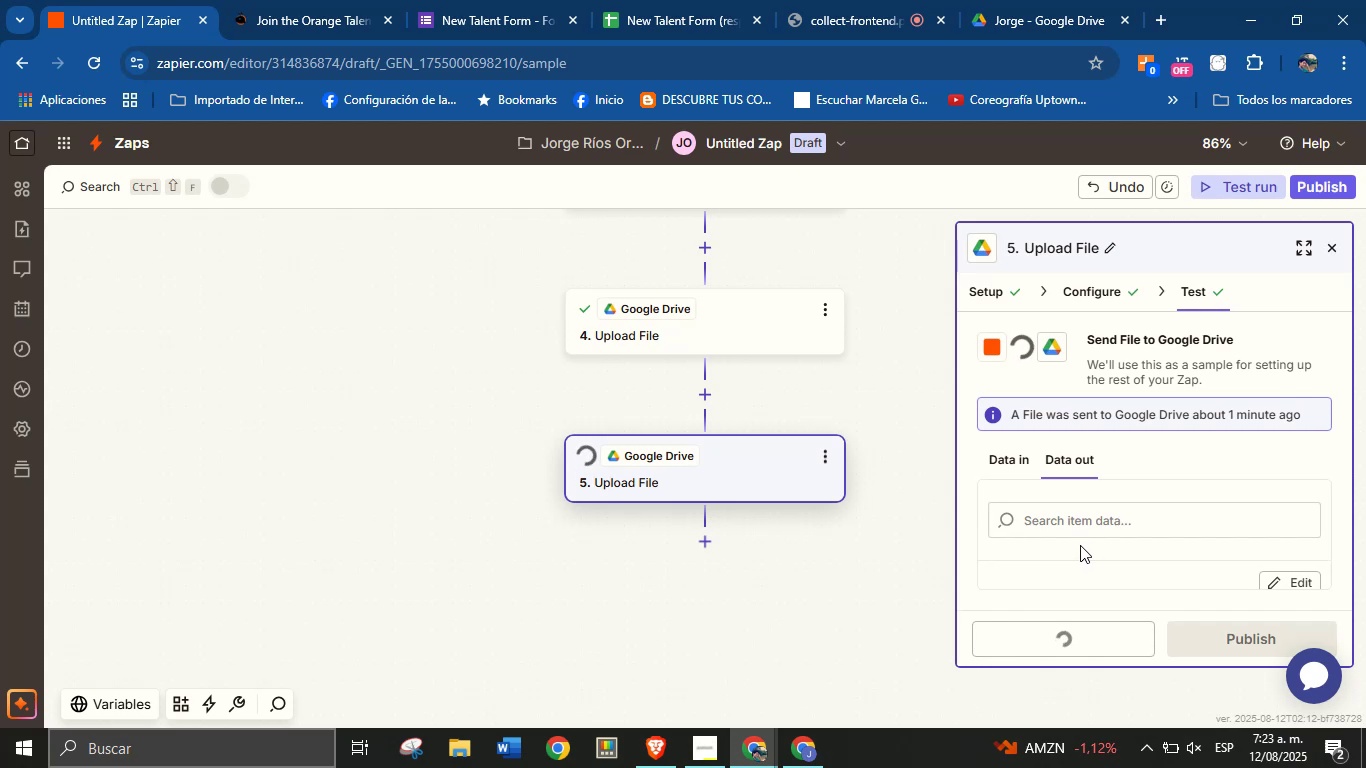 
wait(8.65)
 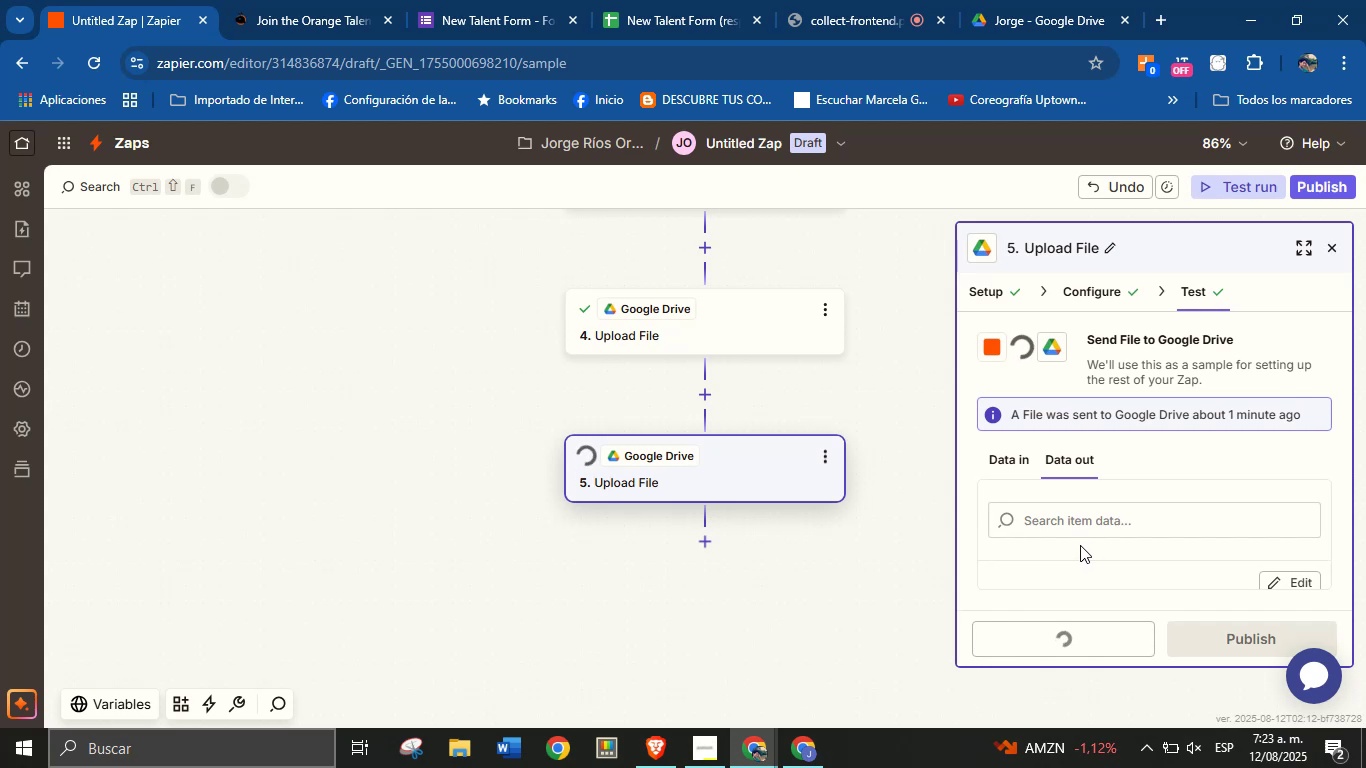 
left_click([1032, 0])
 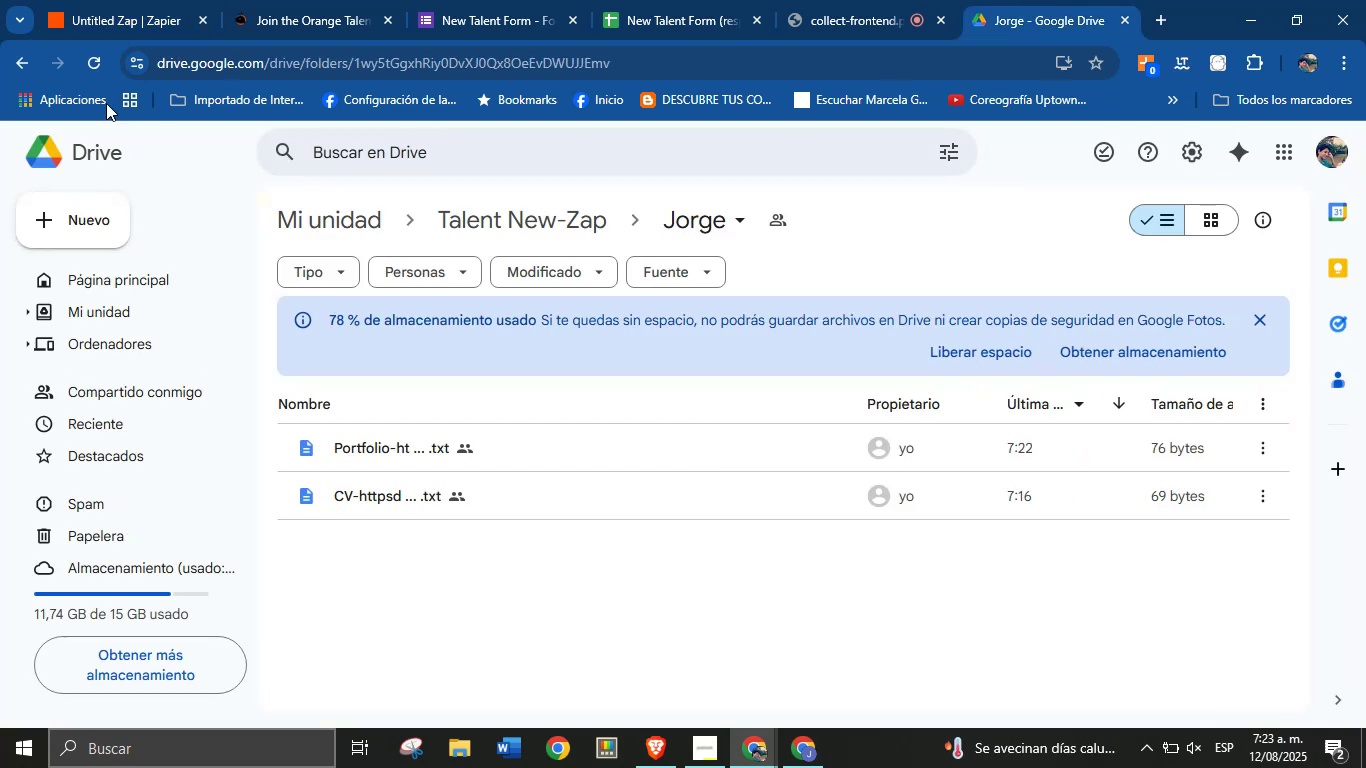 
left_click([83, 46])
 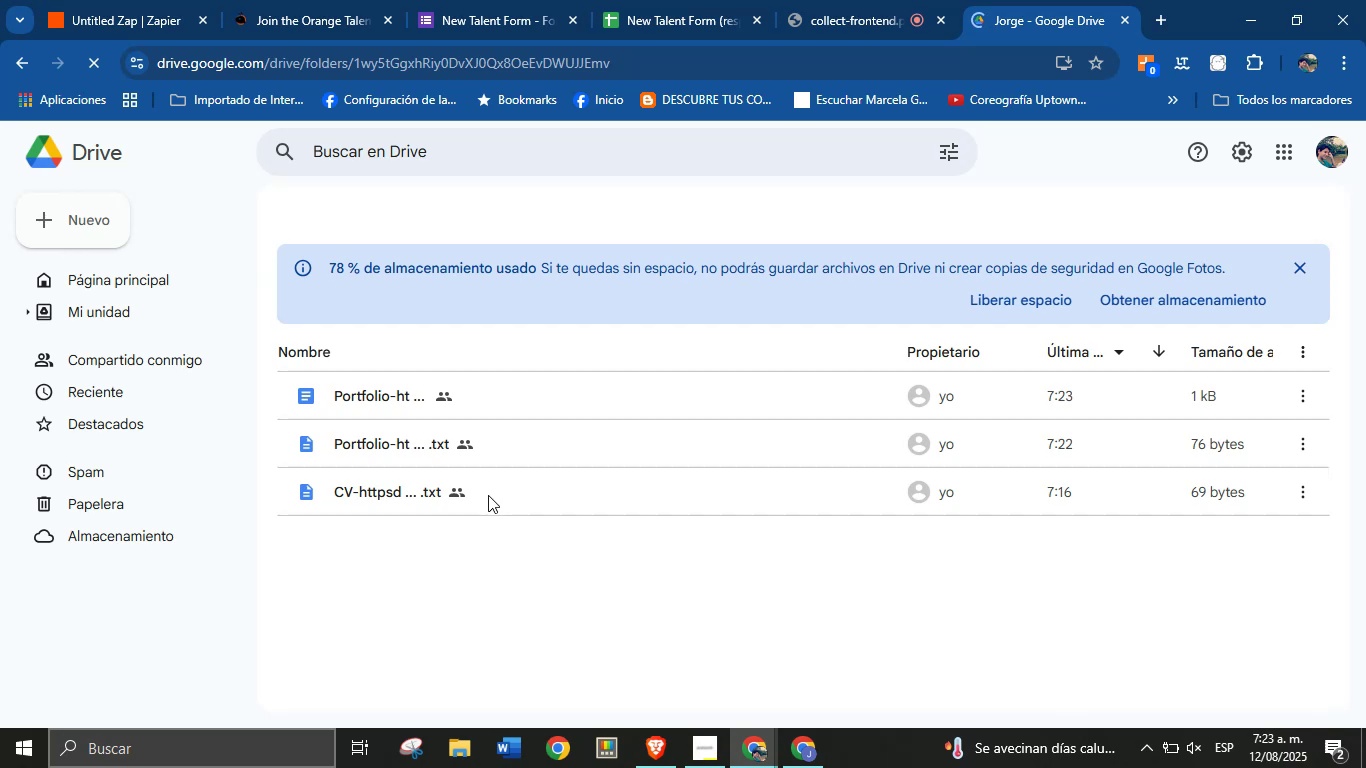 
left_click([389, 402])
 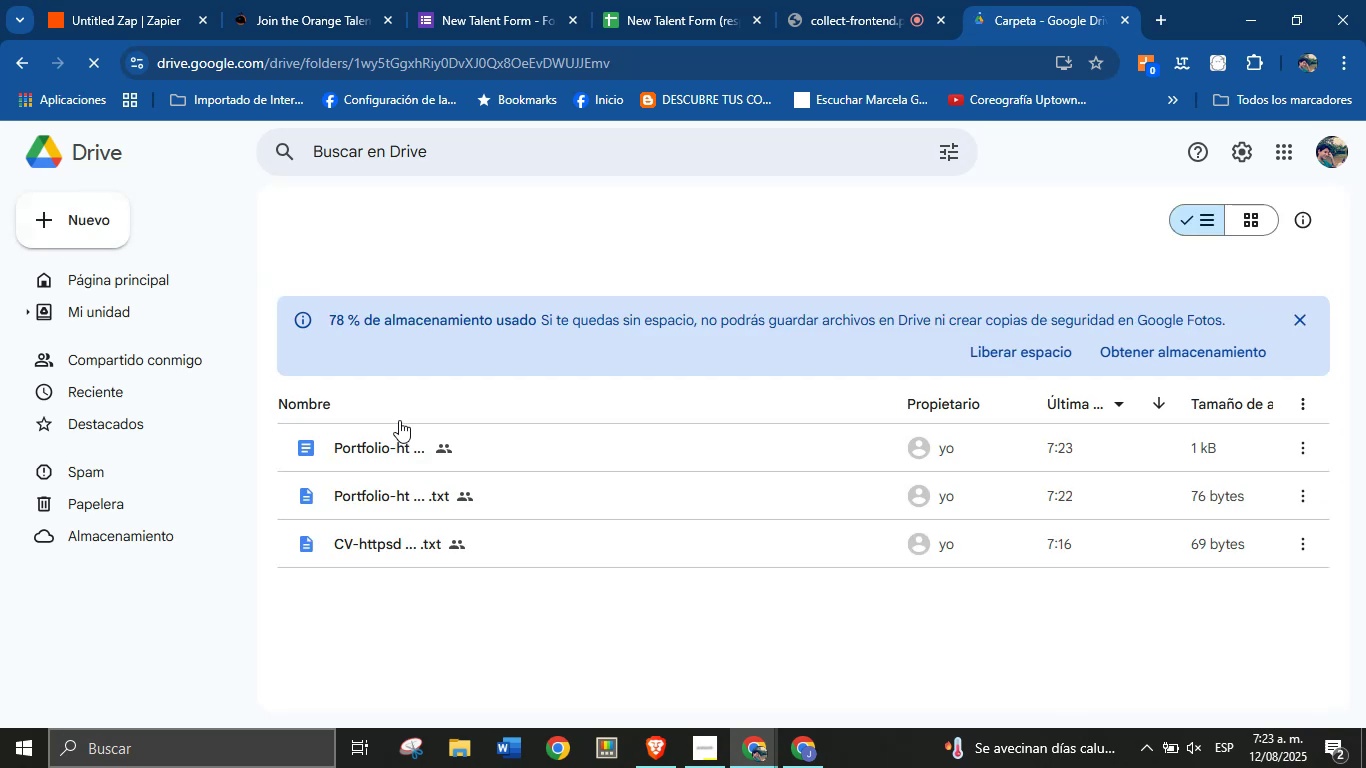 
left_click([401, 444])
 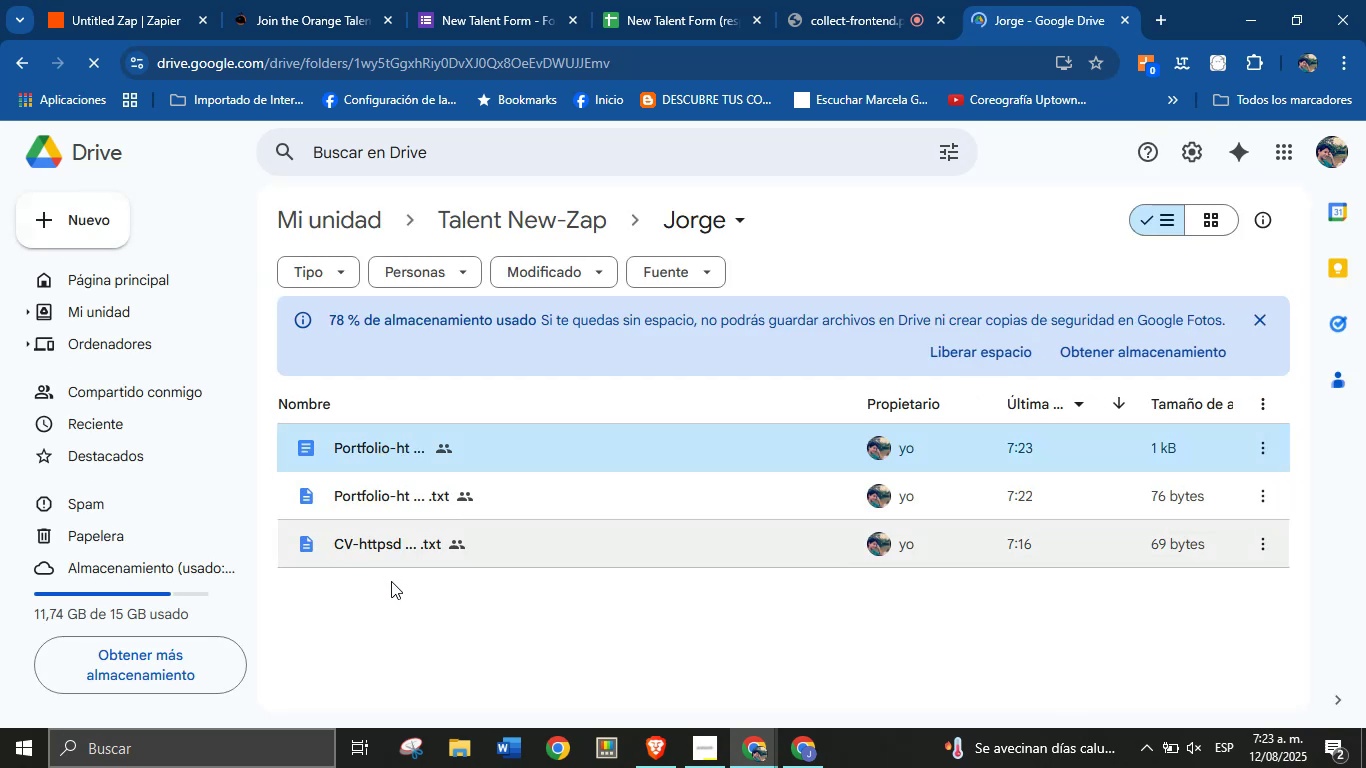 
left_click([484, 583])
 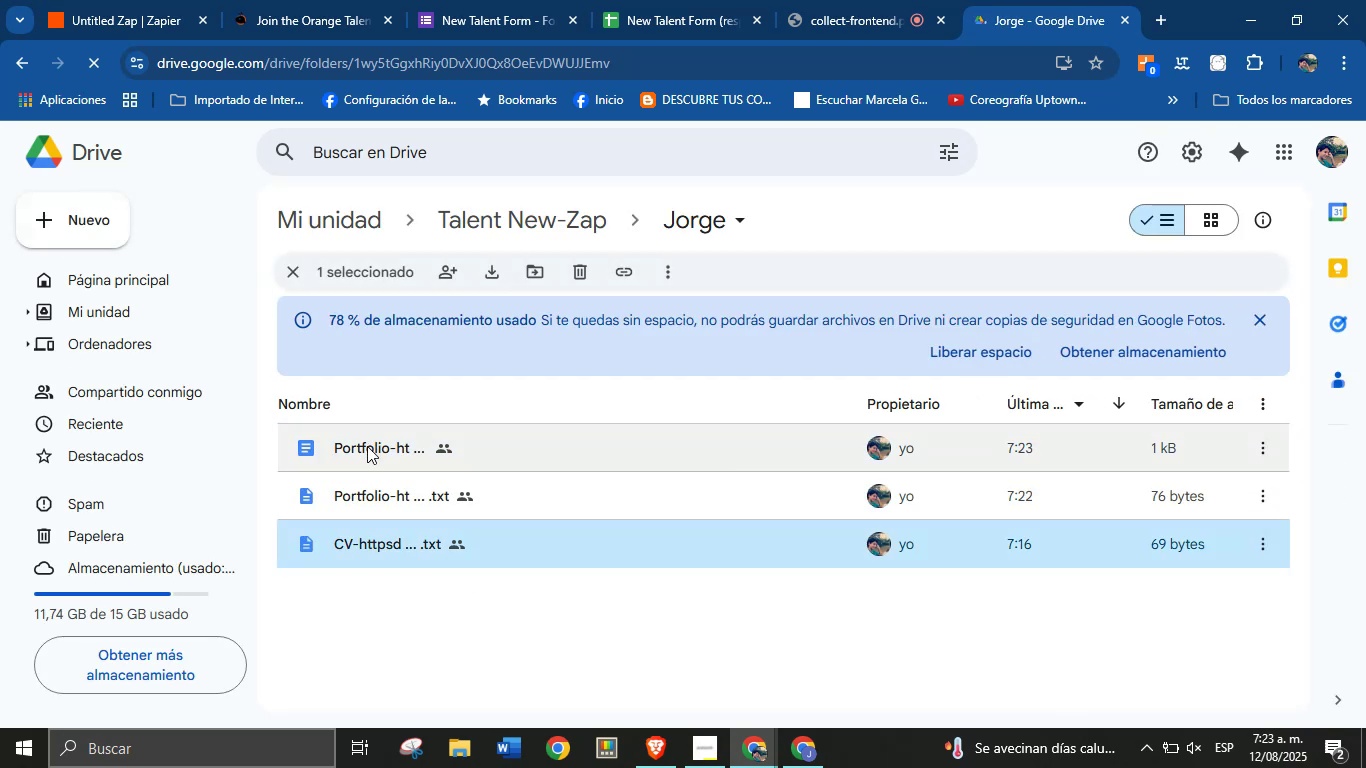 
double_click([373, 455])
 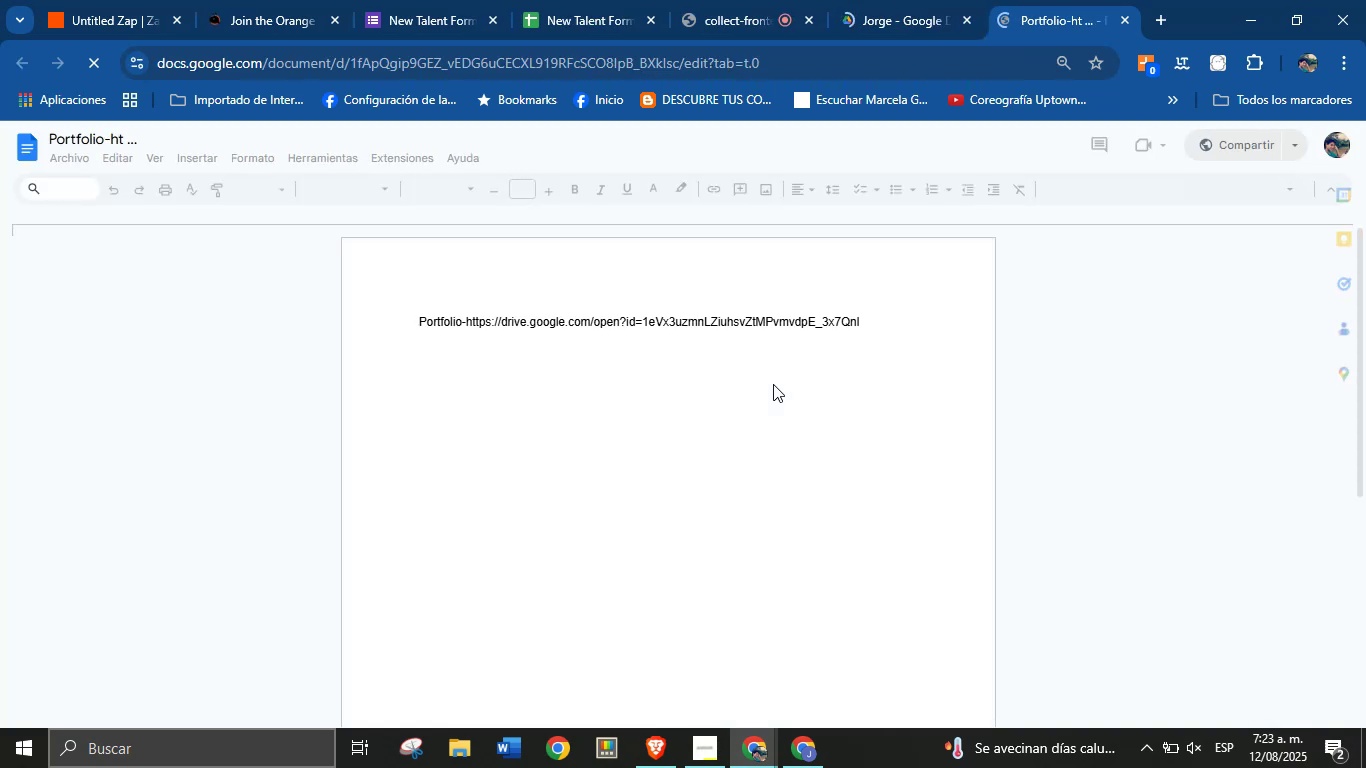 
wait(7.11)
 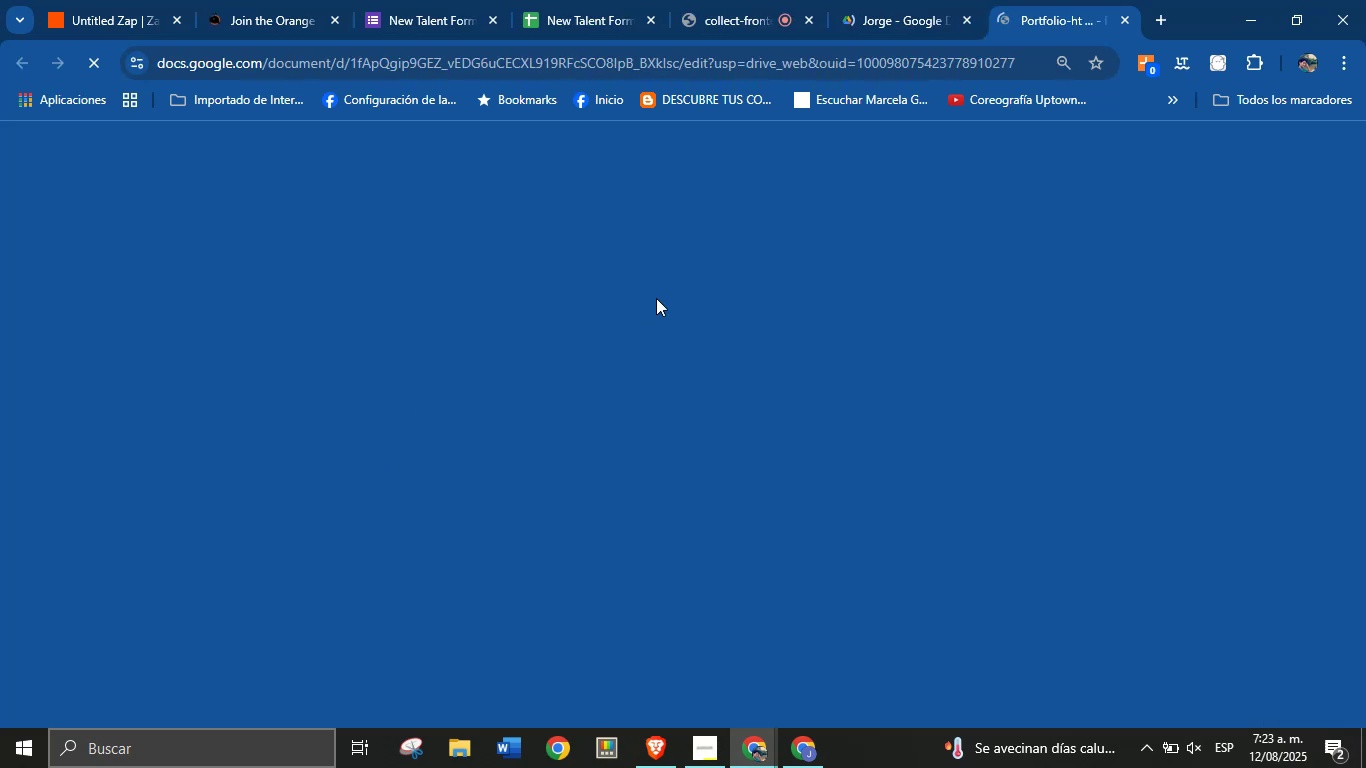 
left_click([1125, 24])
 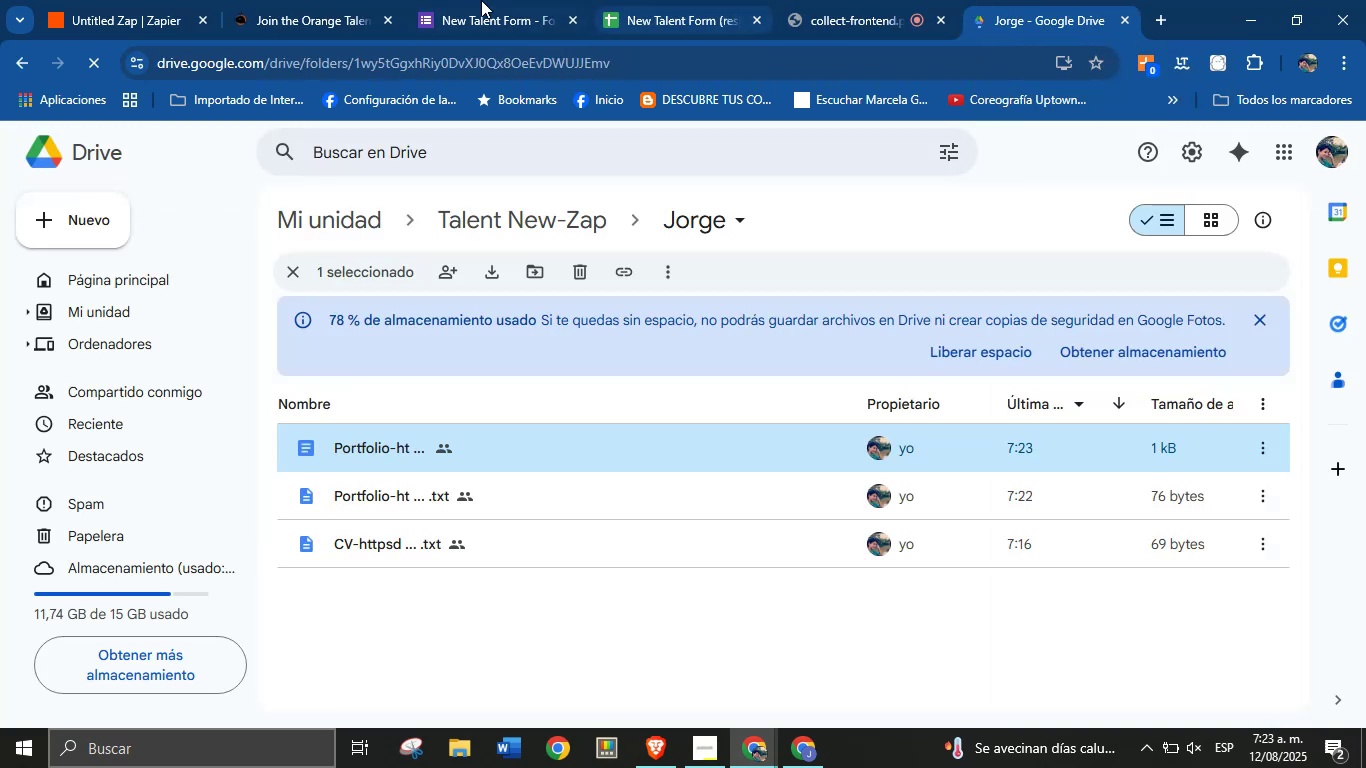 
left_click([170, 0])
 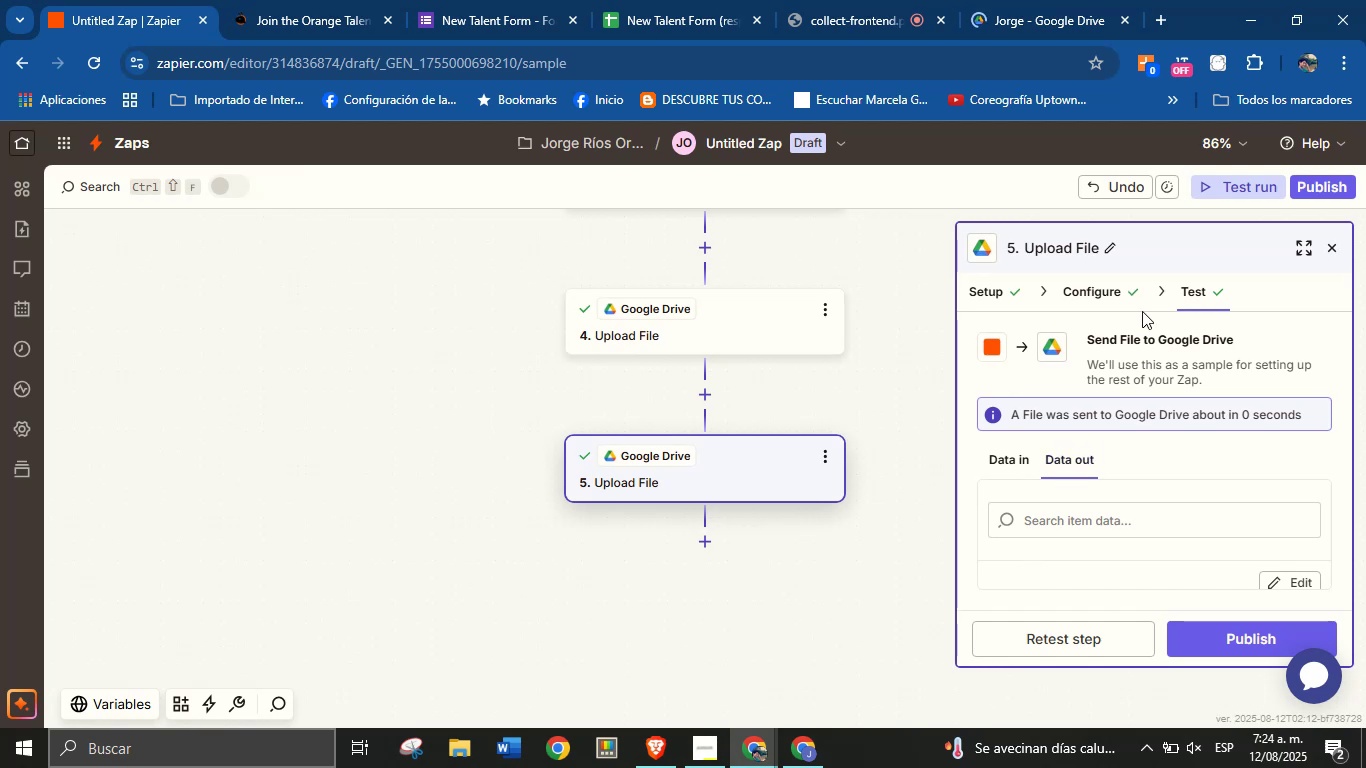 
left_click([1087, 291])
 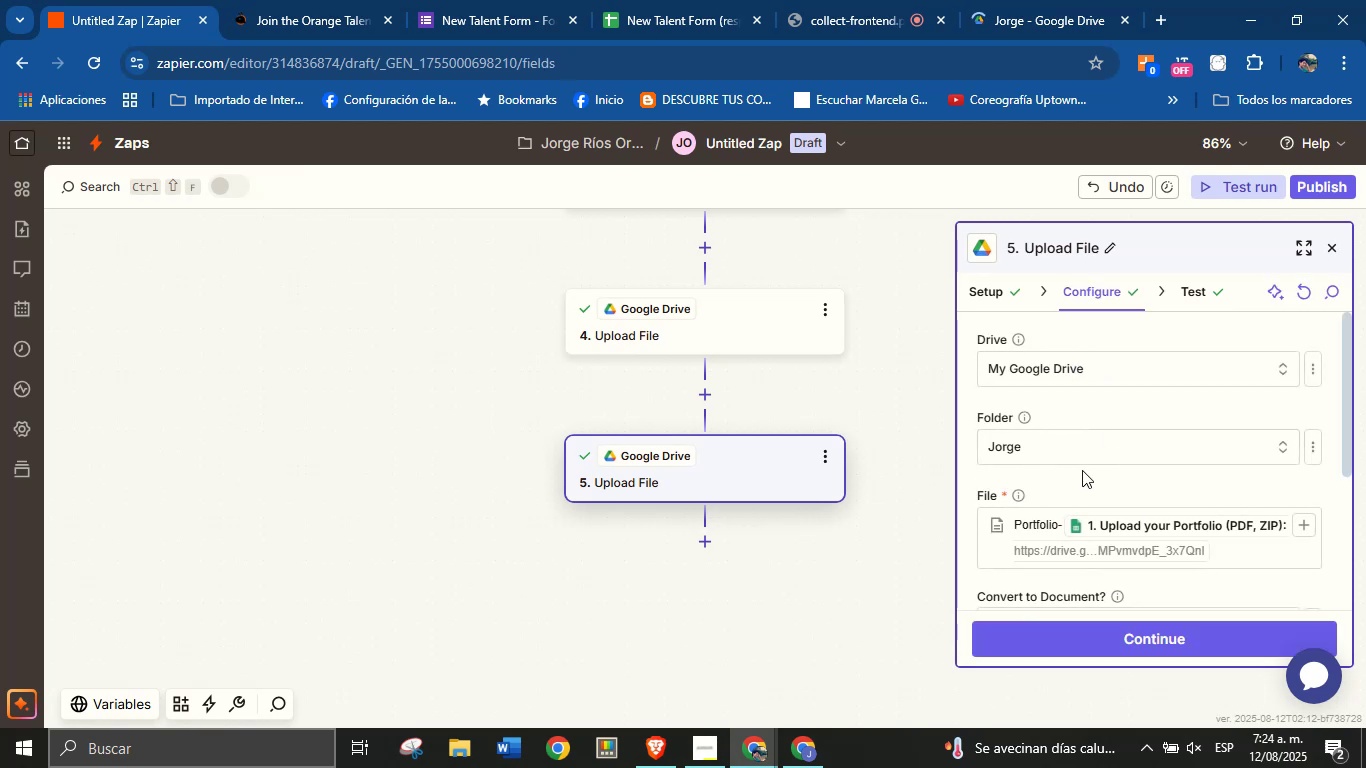 
scroll: coordinate [1085, 510], scroll_direction: down, amount: 2.0
 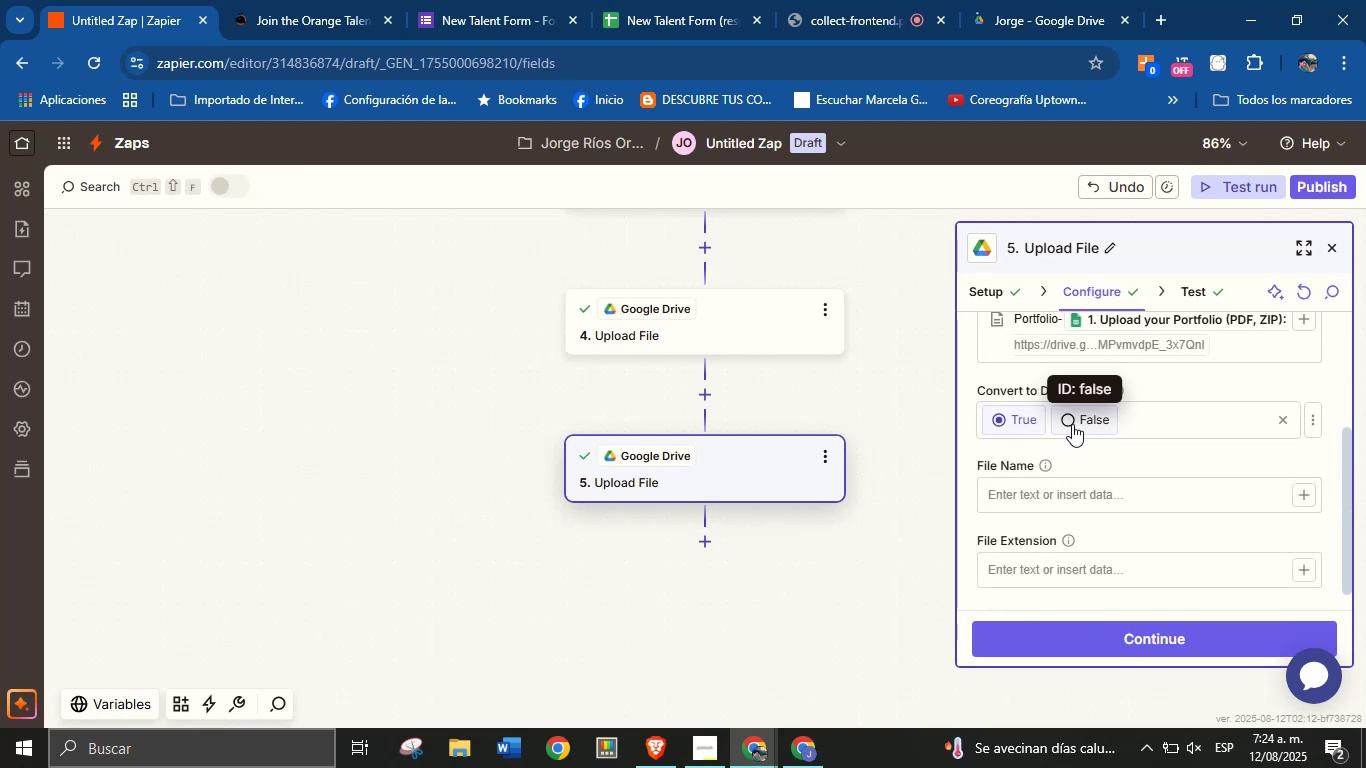 
left_click([1007, 424])
 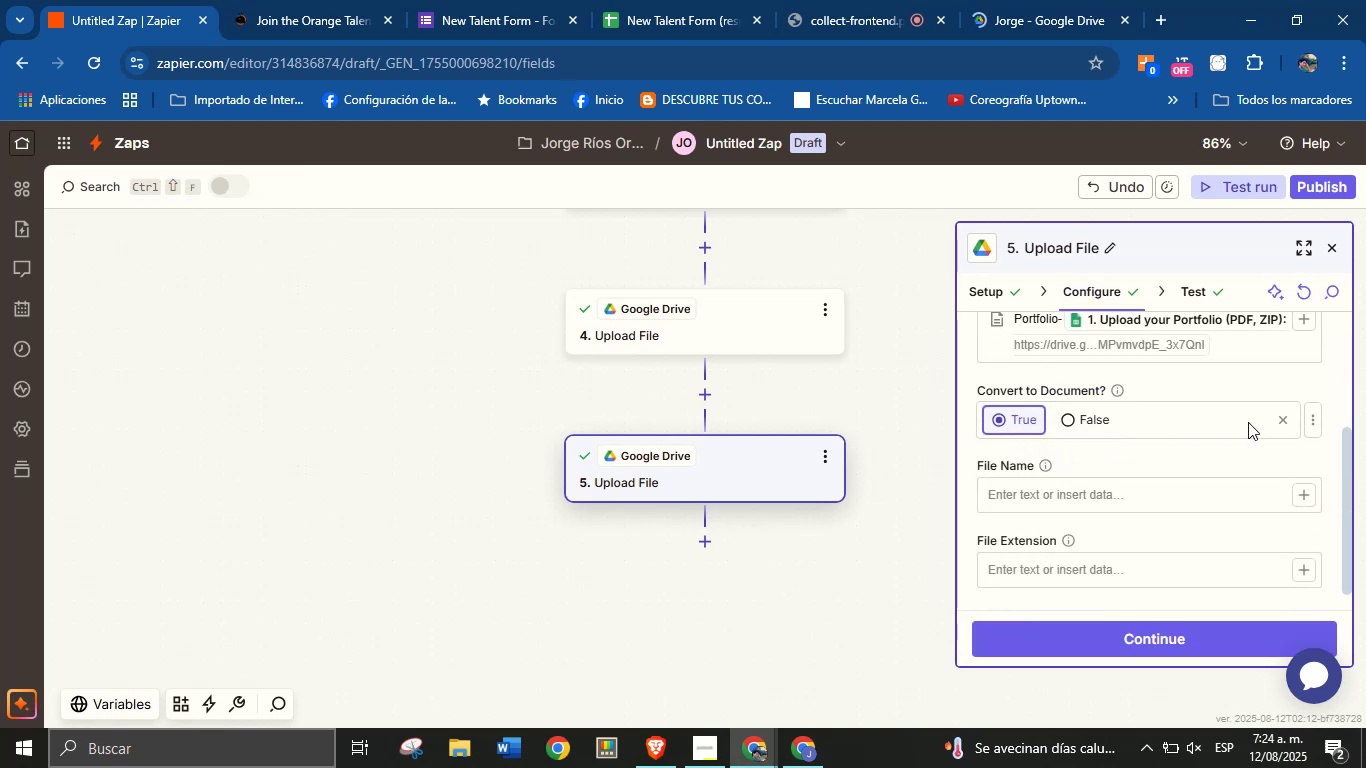 
left_click([1282, 420])
 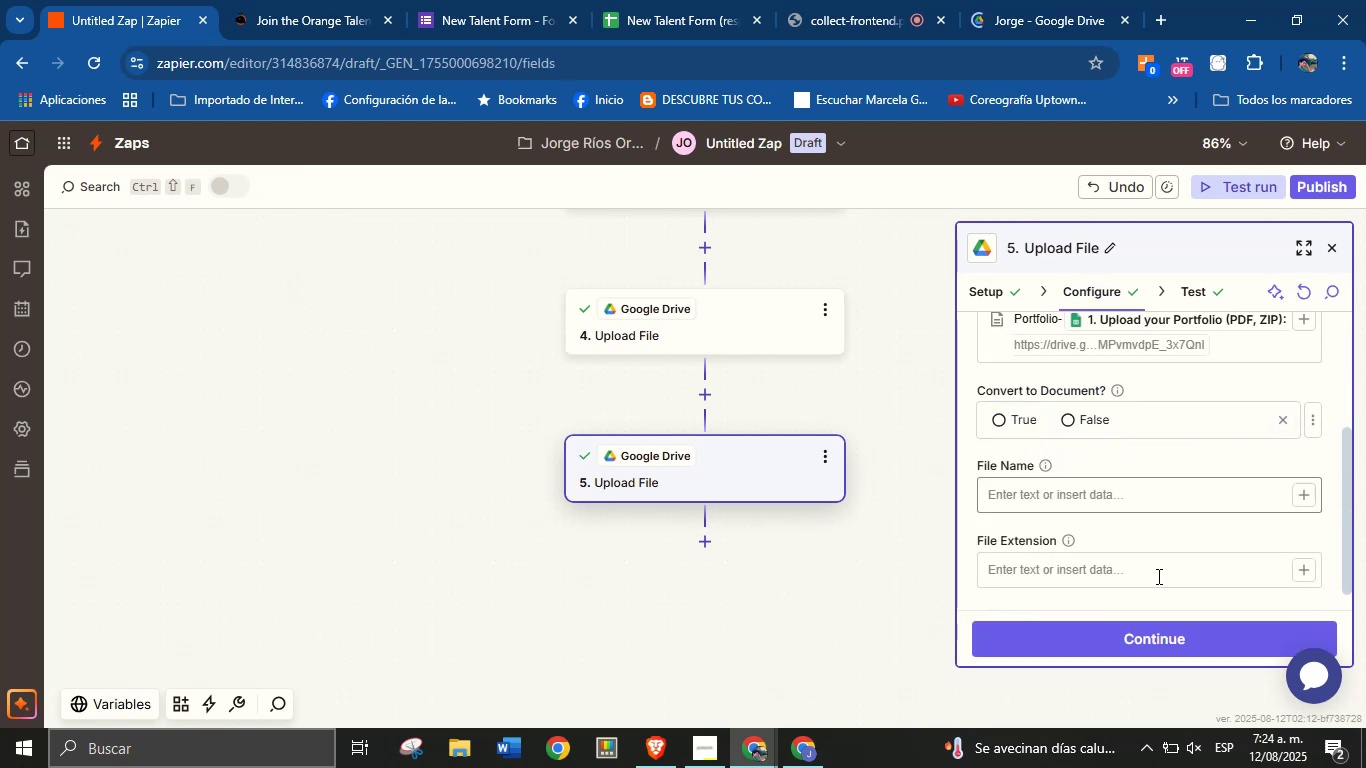 
left_click([1144, 637])
 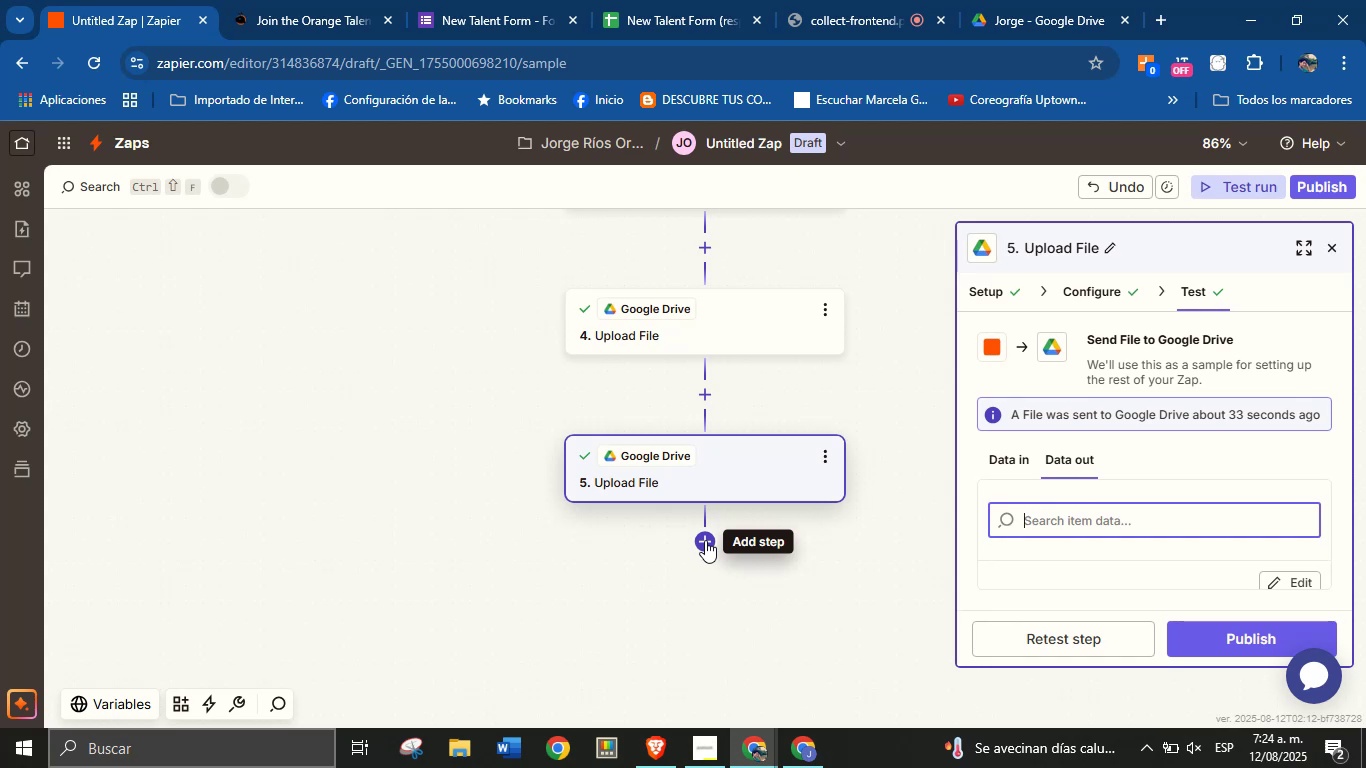 
wait(22.72)
 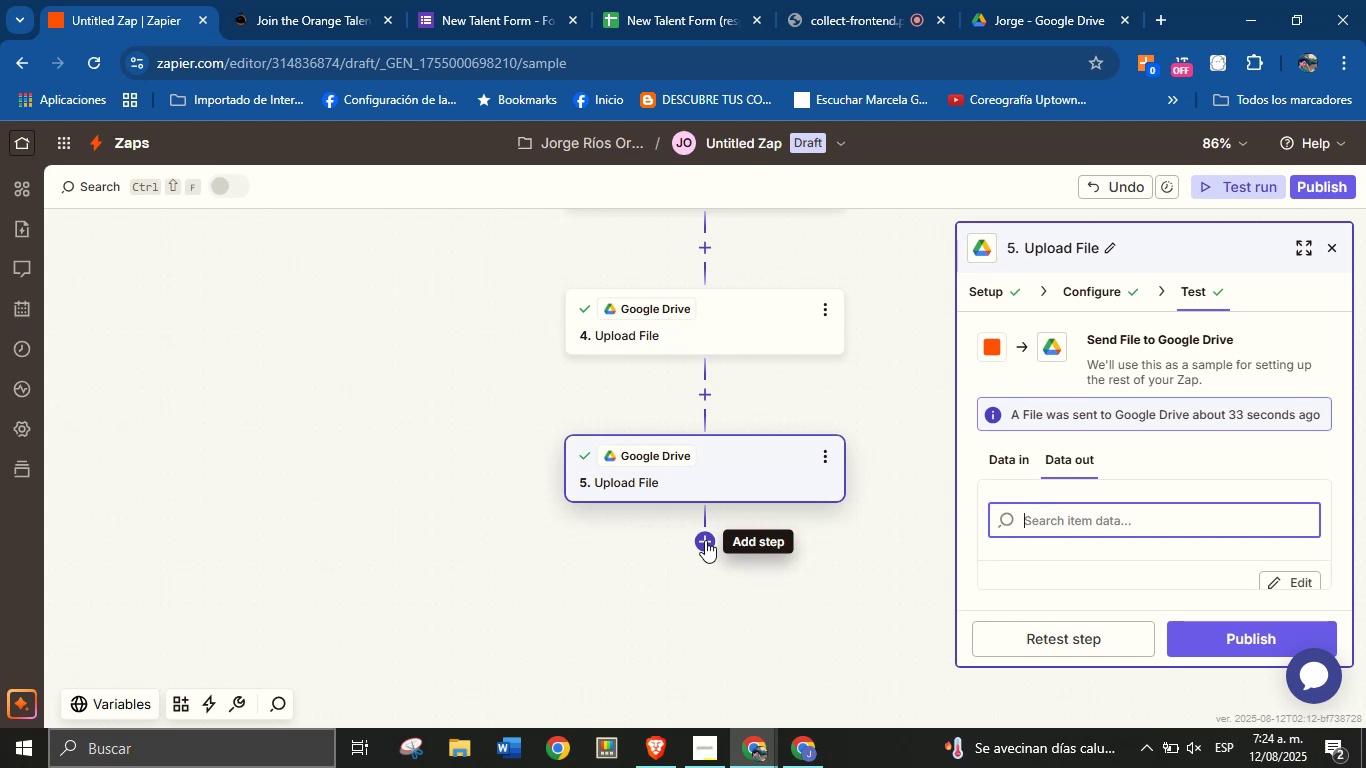 
left_click([695, 0])
 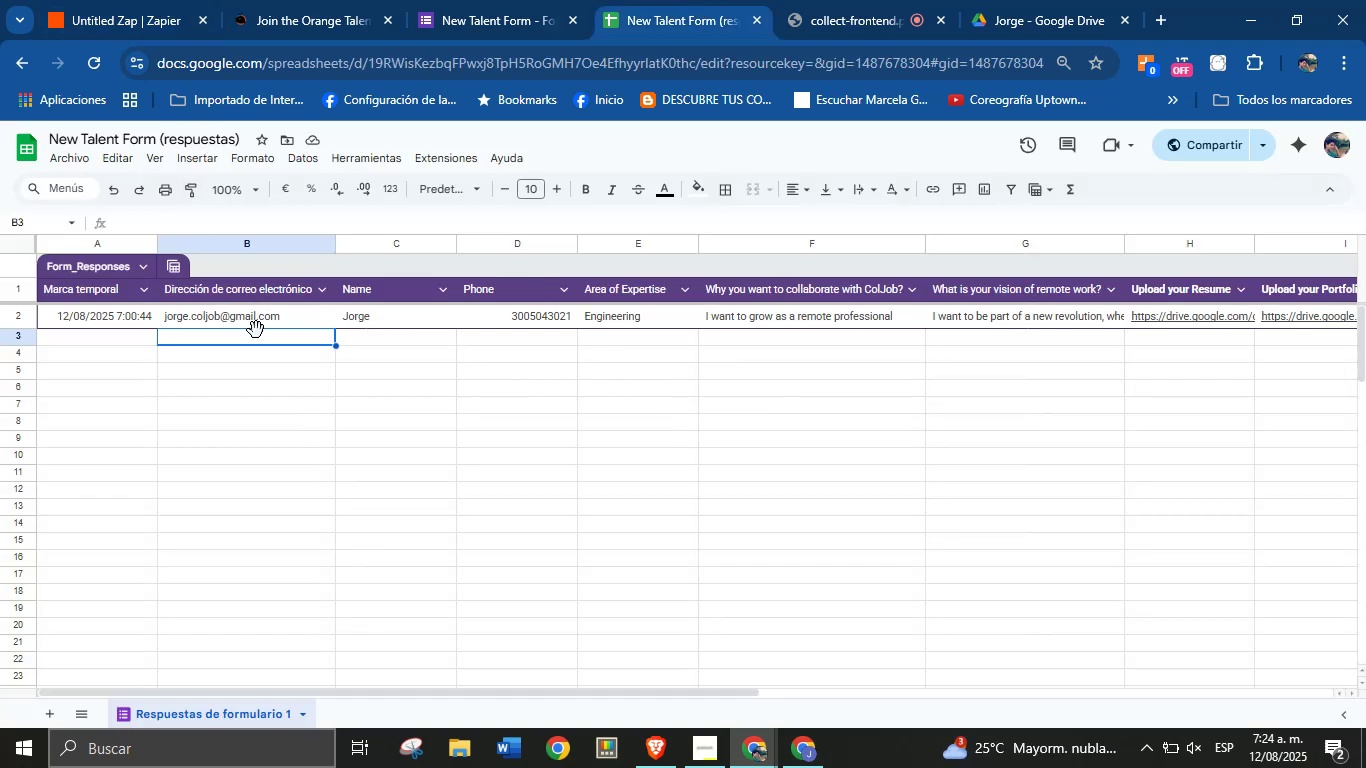 
wait(12.33)
 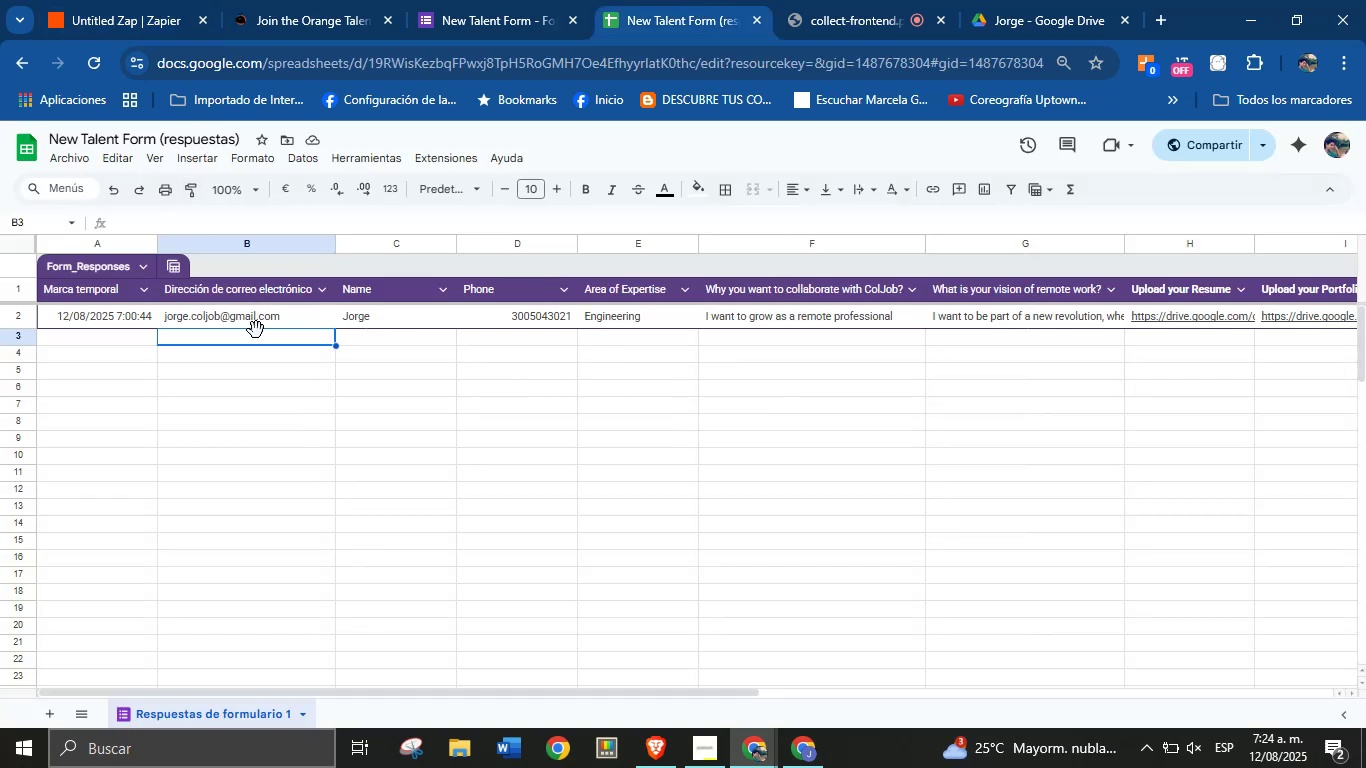 
left_click([152, 0])
 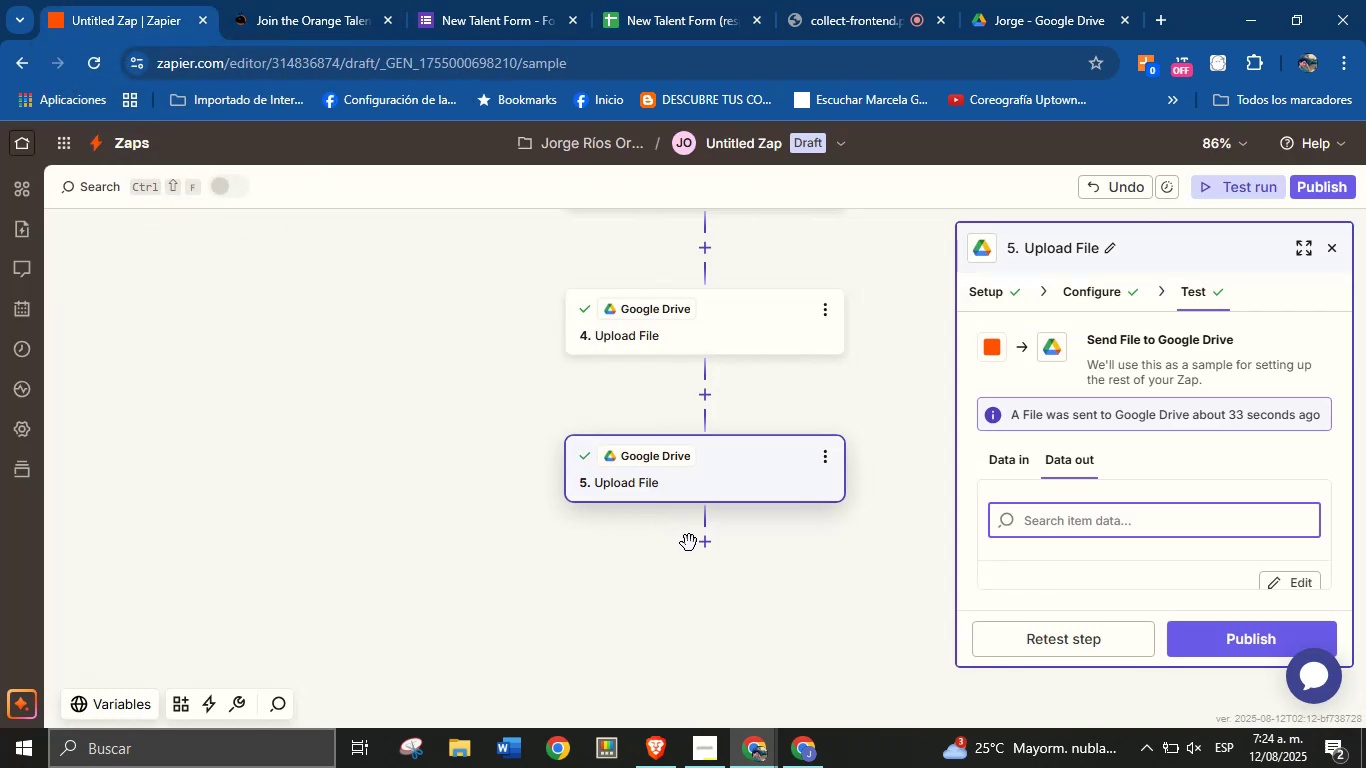 
left_click([709, 546])
 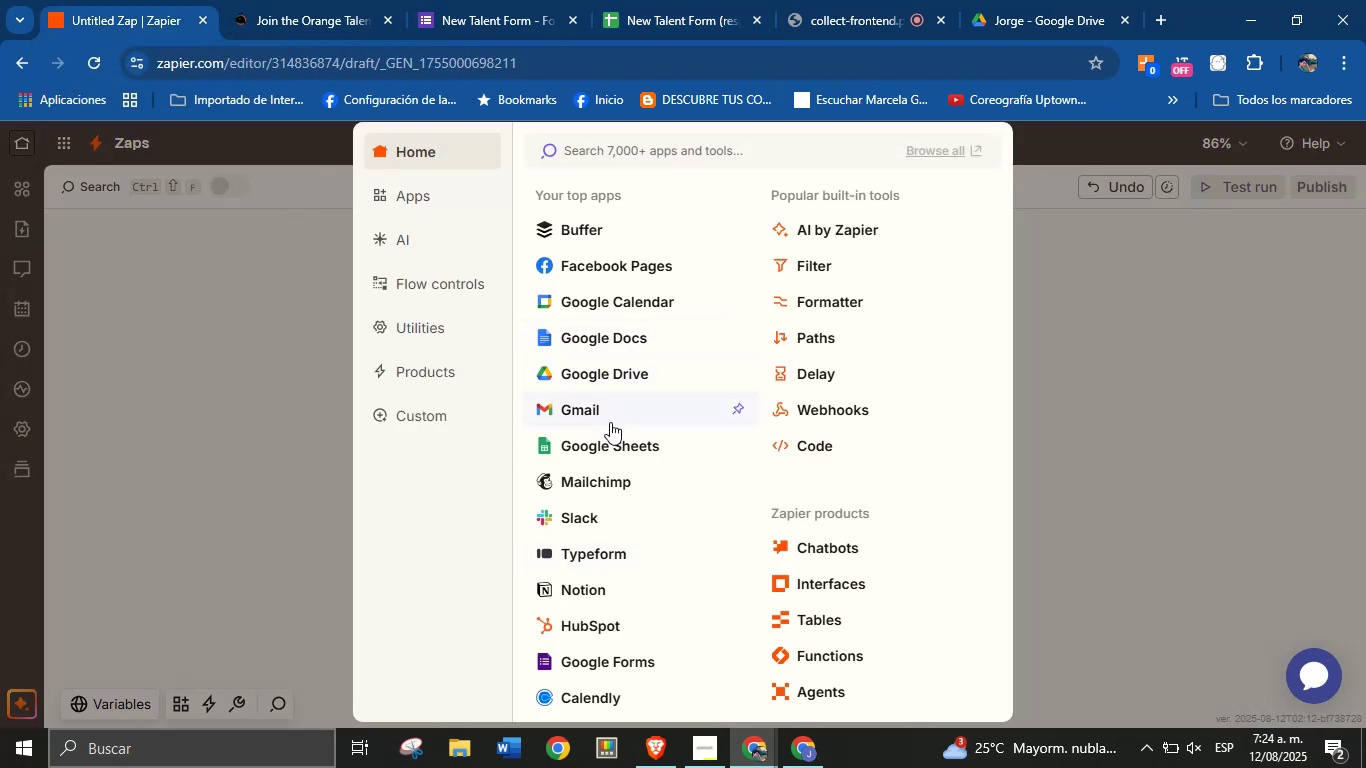 
wait(6.05)
 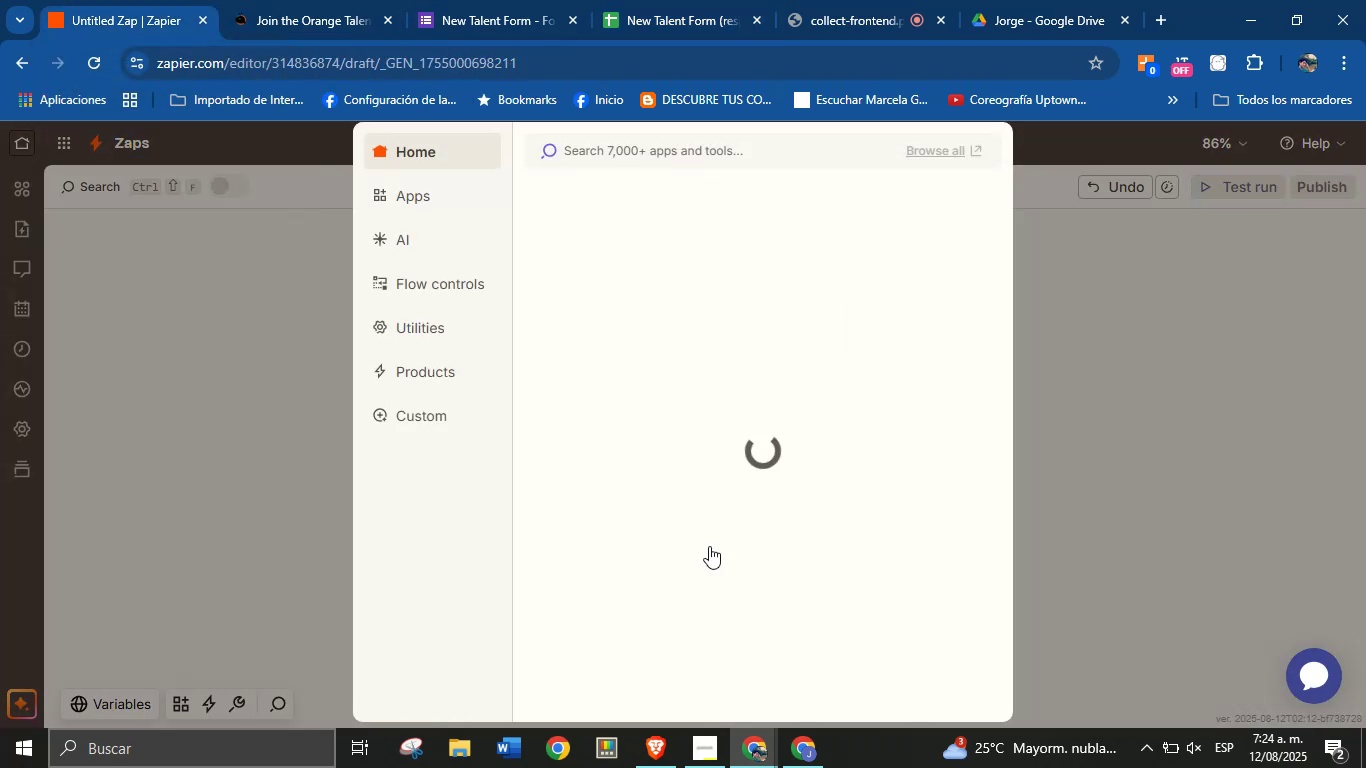 
left_click([602, 517])
 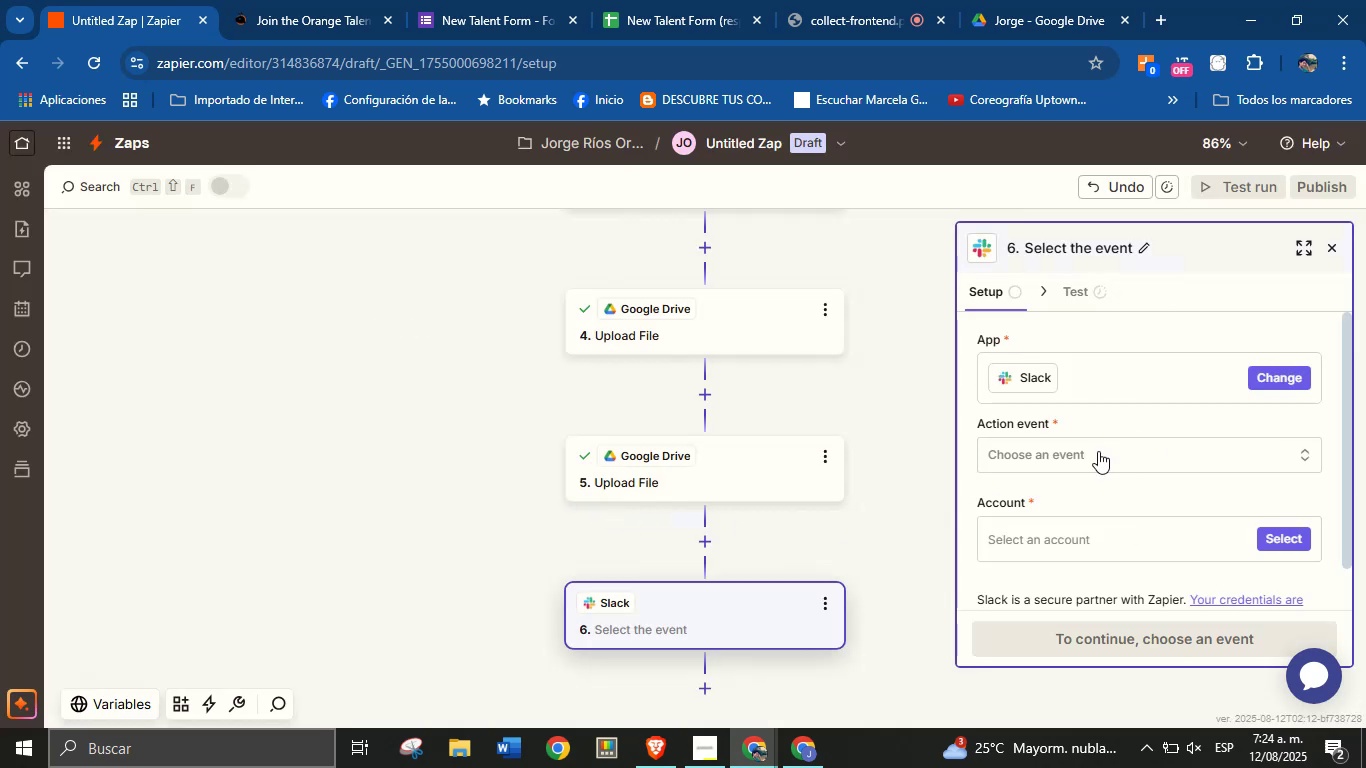 
left_click([1098, 452])
 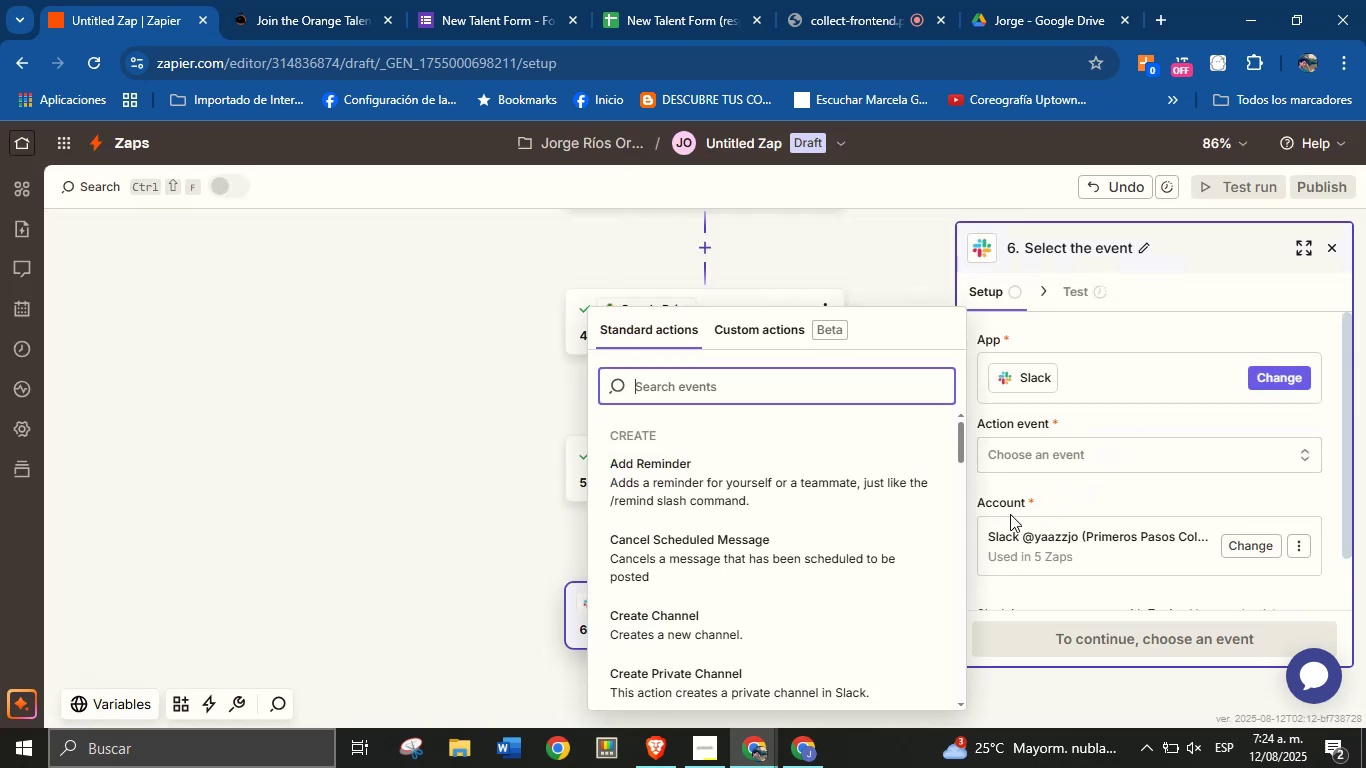 
scroll: coordinate [717, 561], scroll_direction: down, amount: 4.0
 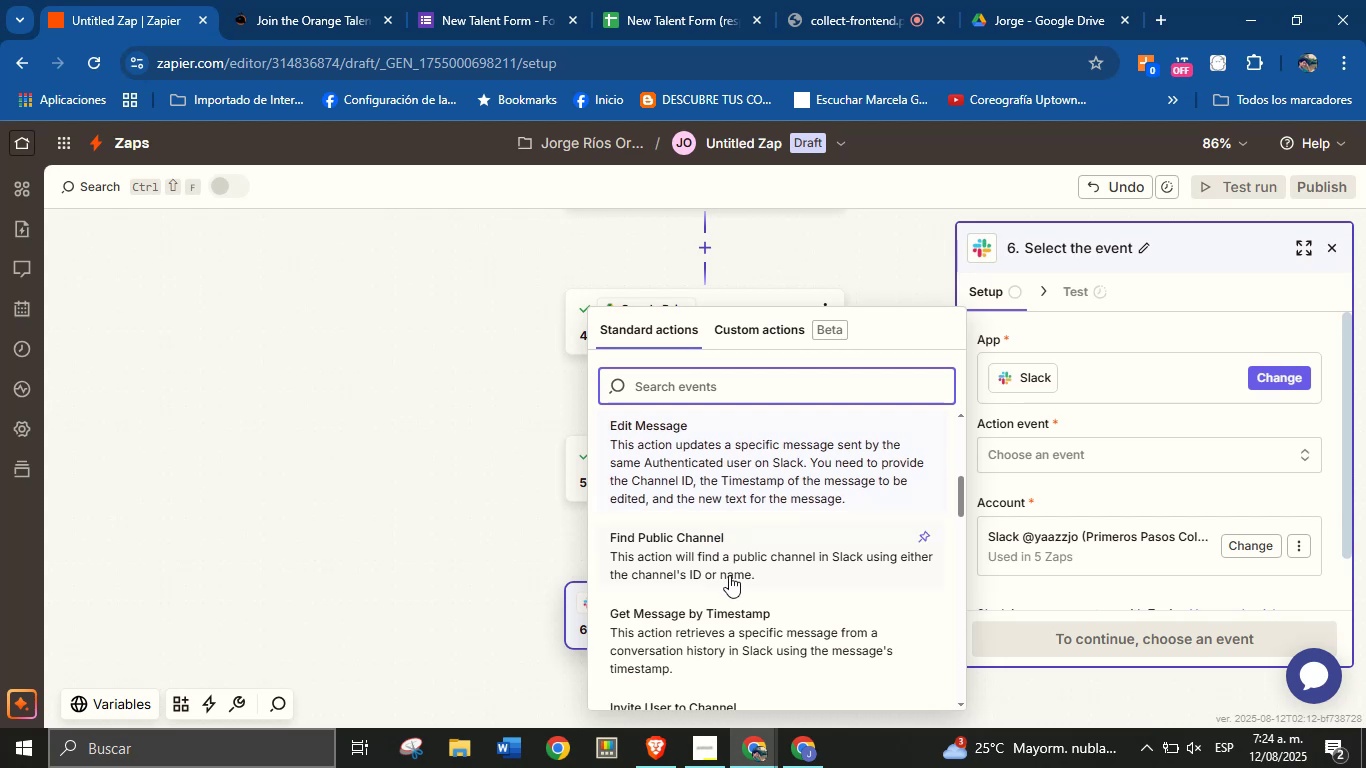 
scroll: coordinate [736, 562], scroll_direction: none, amount: 0.0
 